 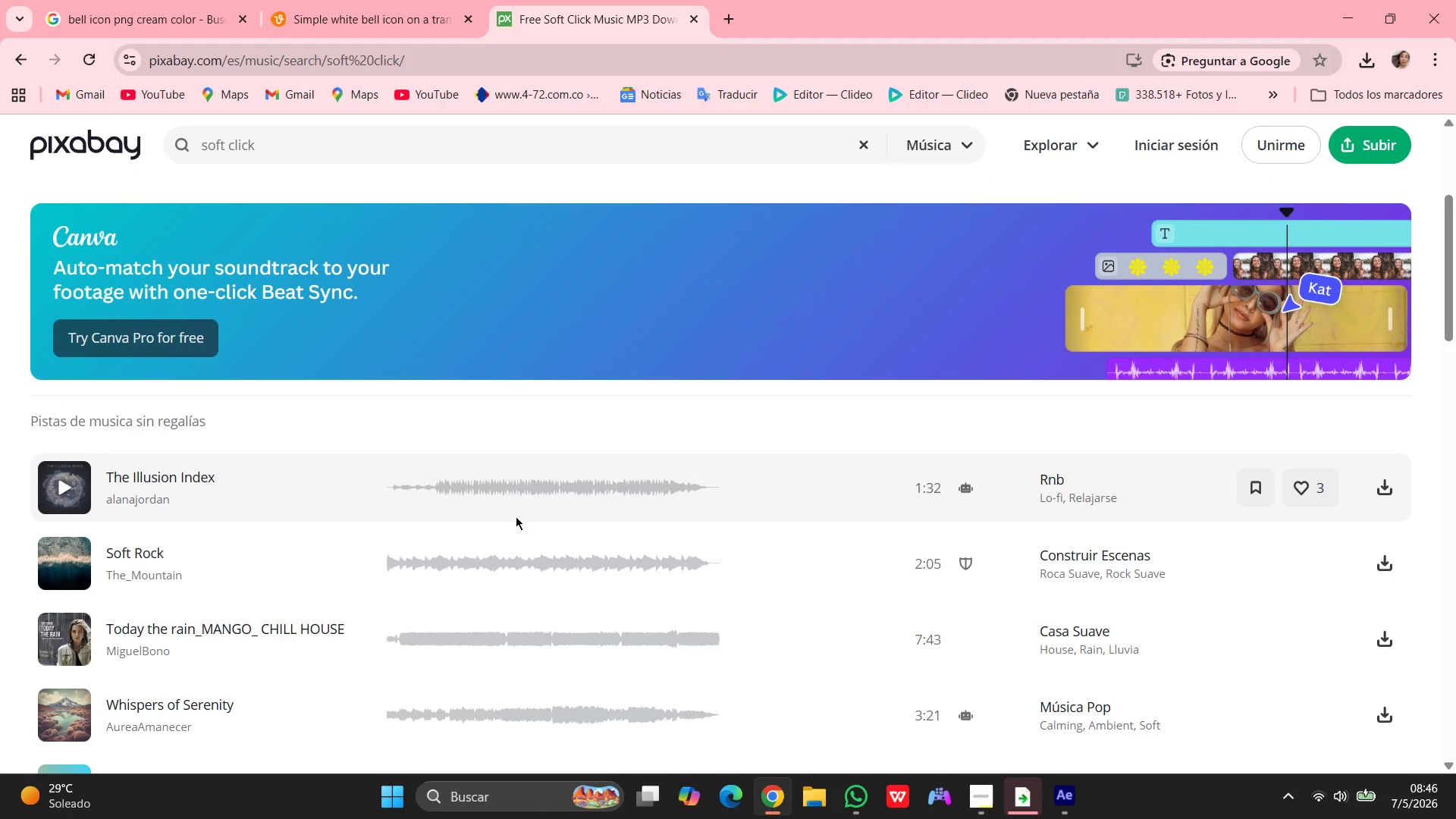 
scroll: coordinate [459, 259], scroll_direction: up, amount: 4.0
 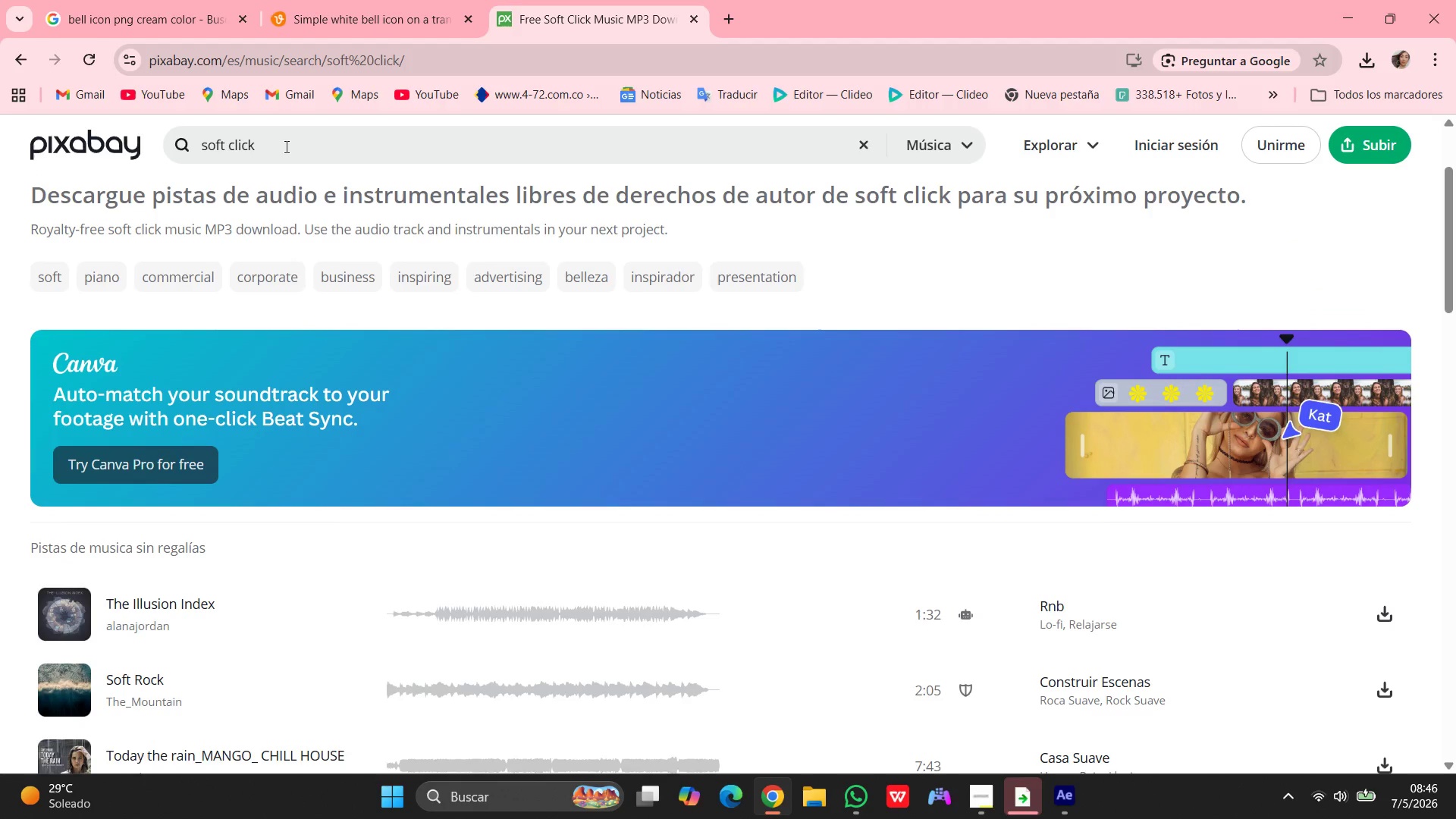 
left_click_drag(start_coordinate=[287, 147], to_coordinate=[61, 133])
 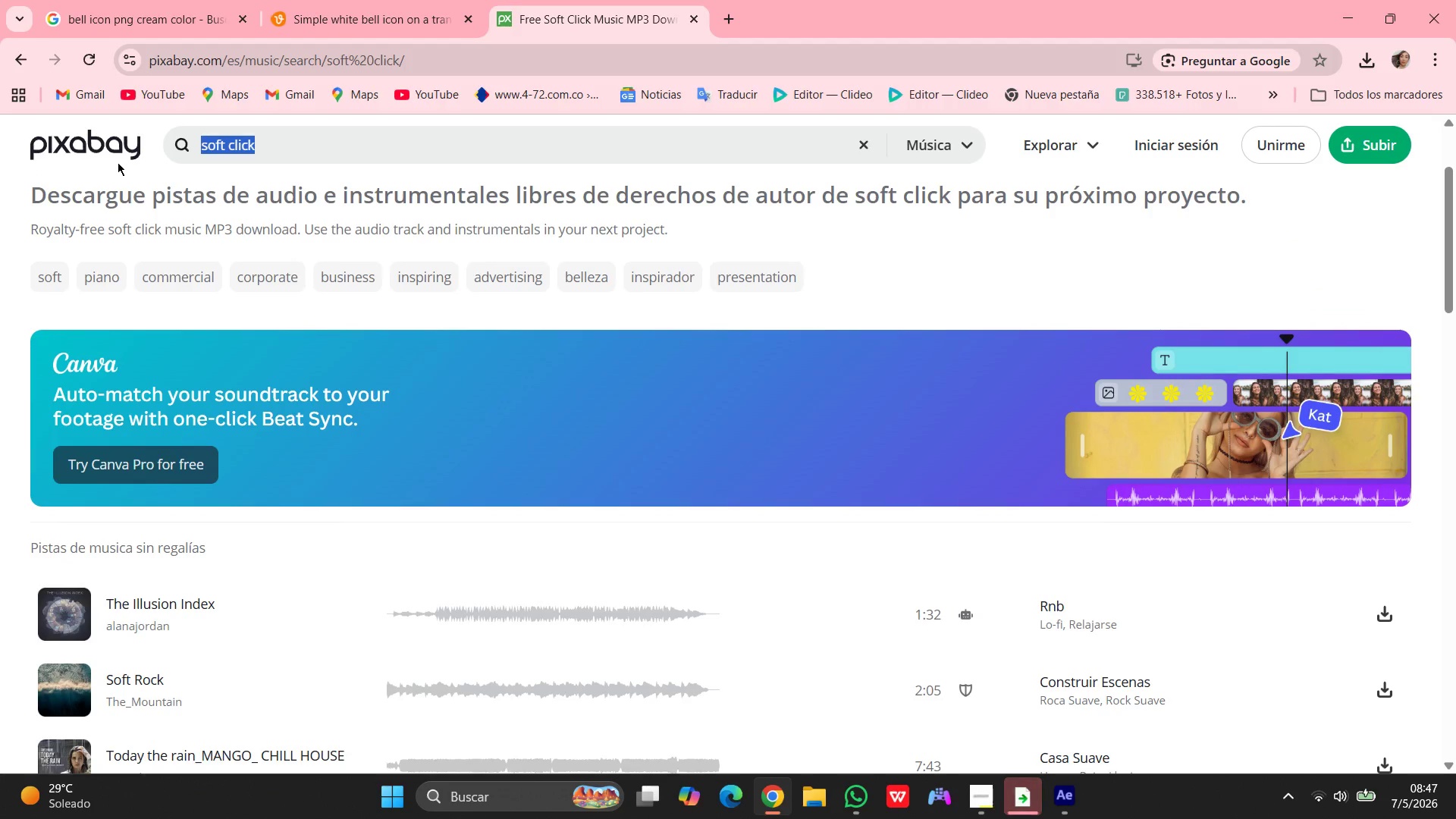 
type(interface click)
 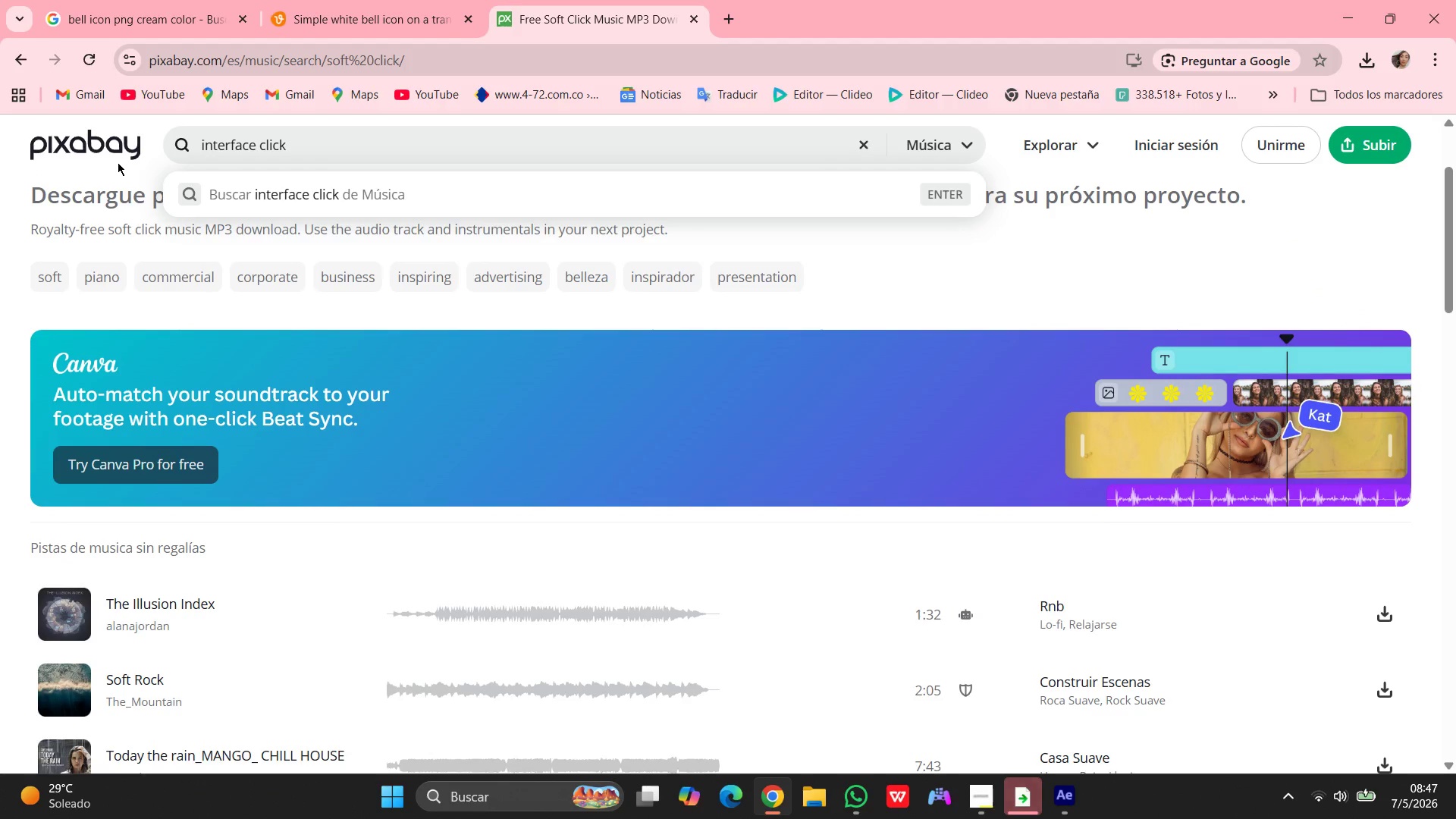 
key(Enter)
 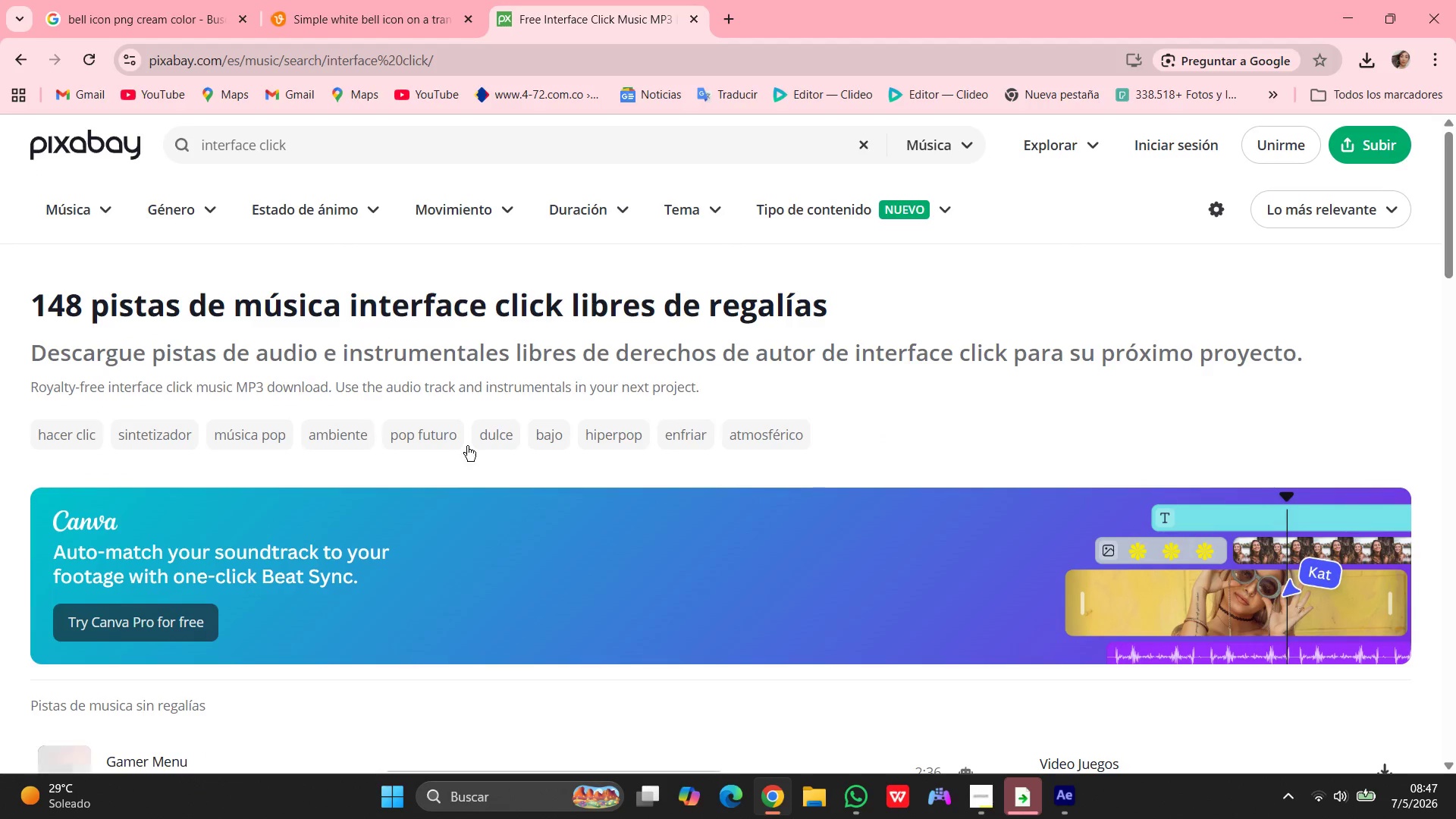 
scroll: coordinate [571, 587], scroll_direction: down, amount: 9.0
 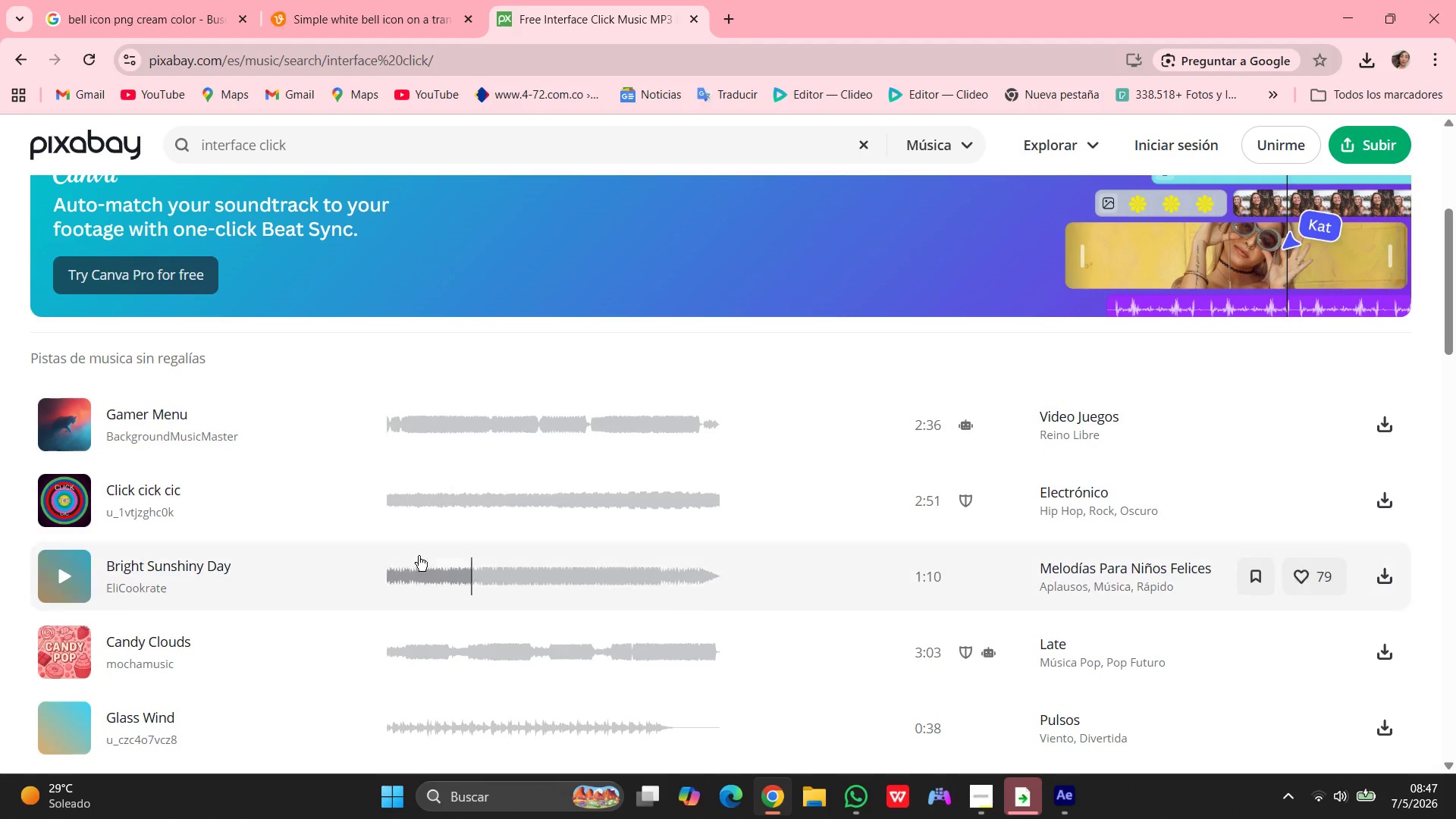 
left_click([63, 422])
 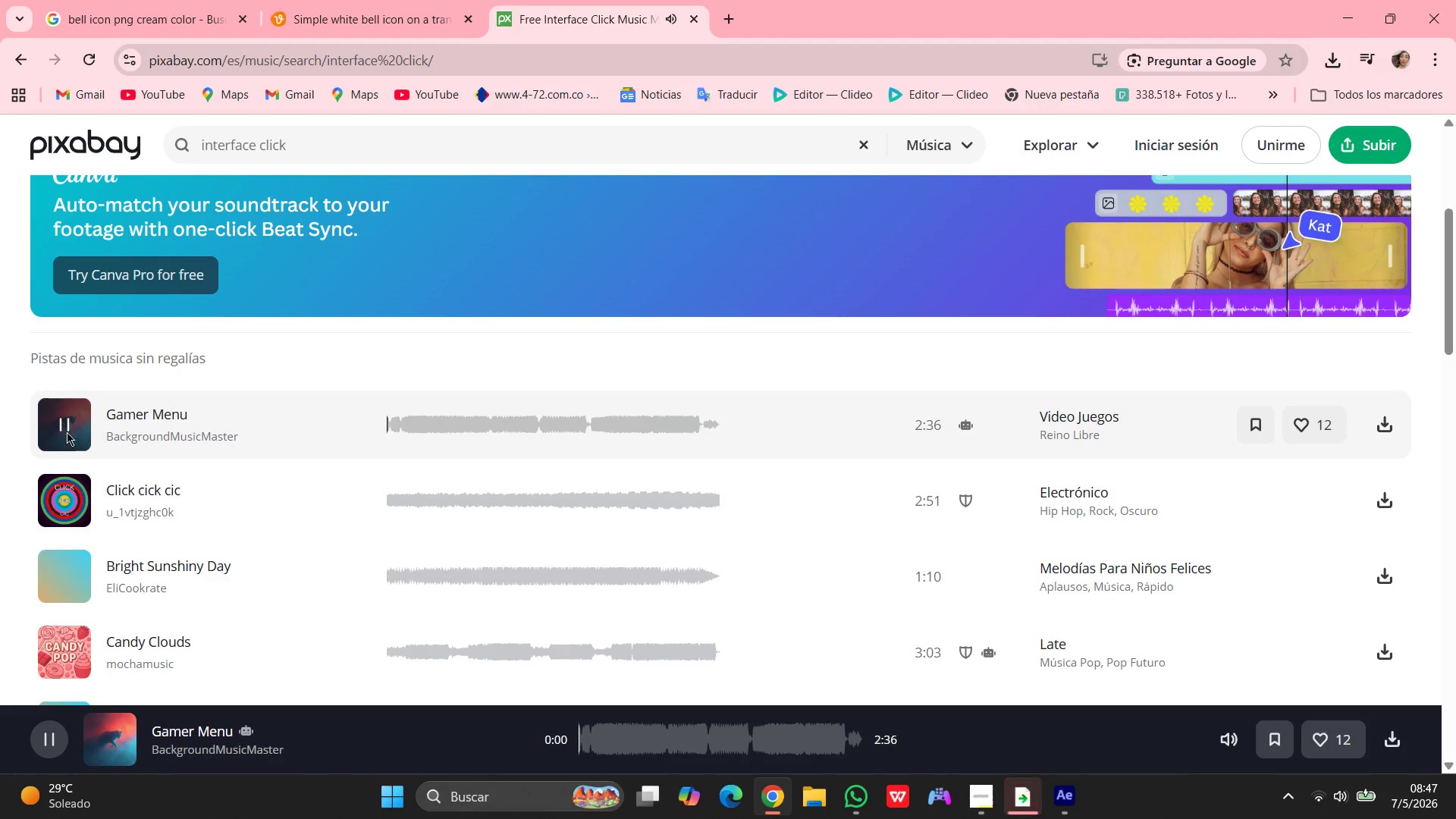 
left_click([68, 499])
 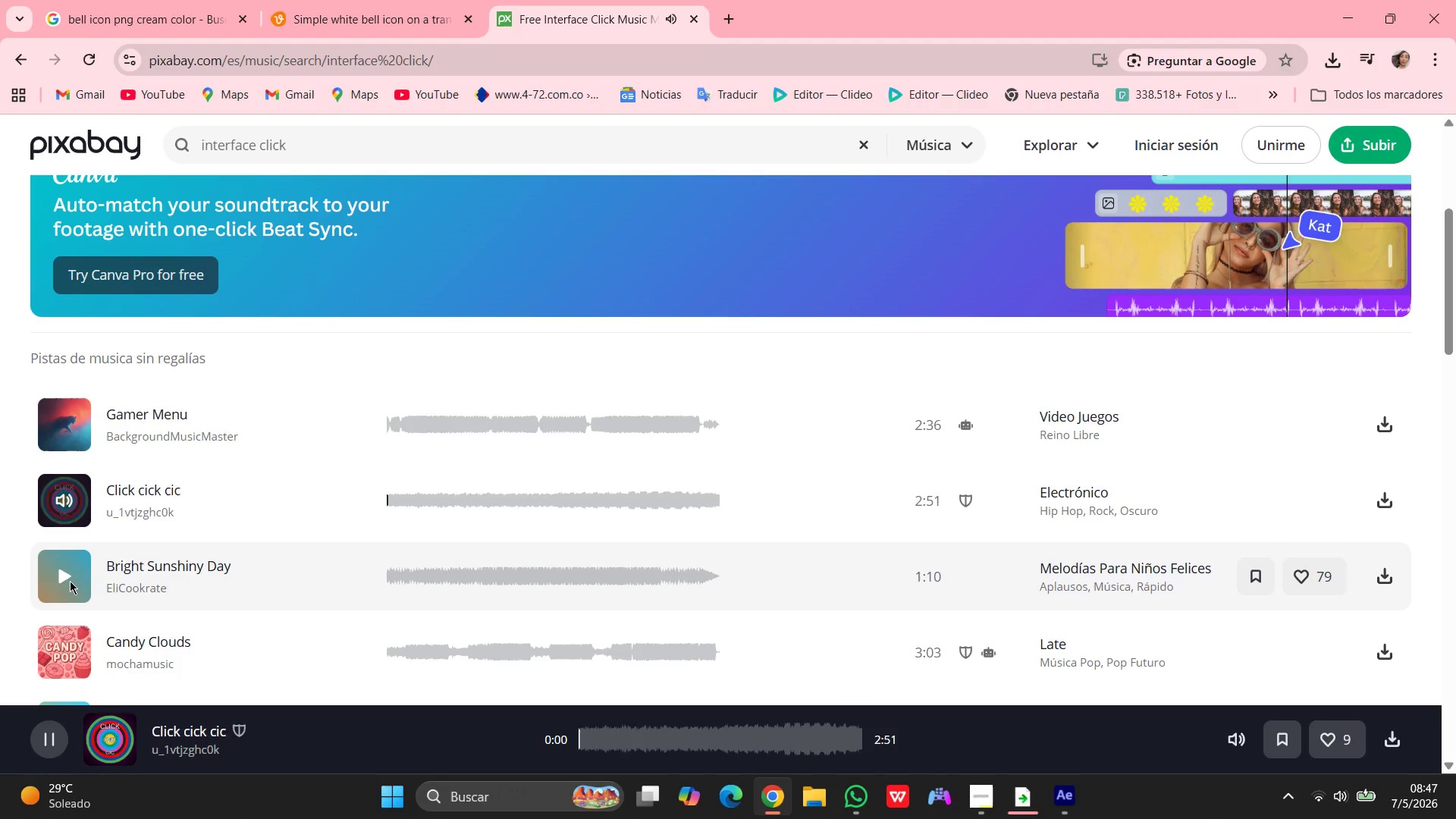 
scroll: coordinate [73, 580], scroll_direction: down, amount: 5.0
 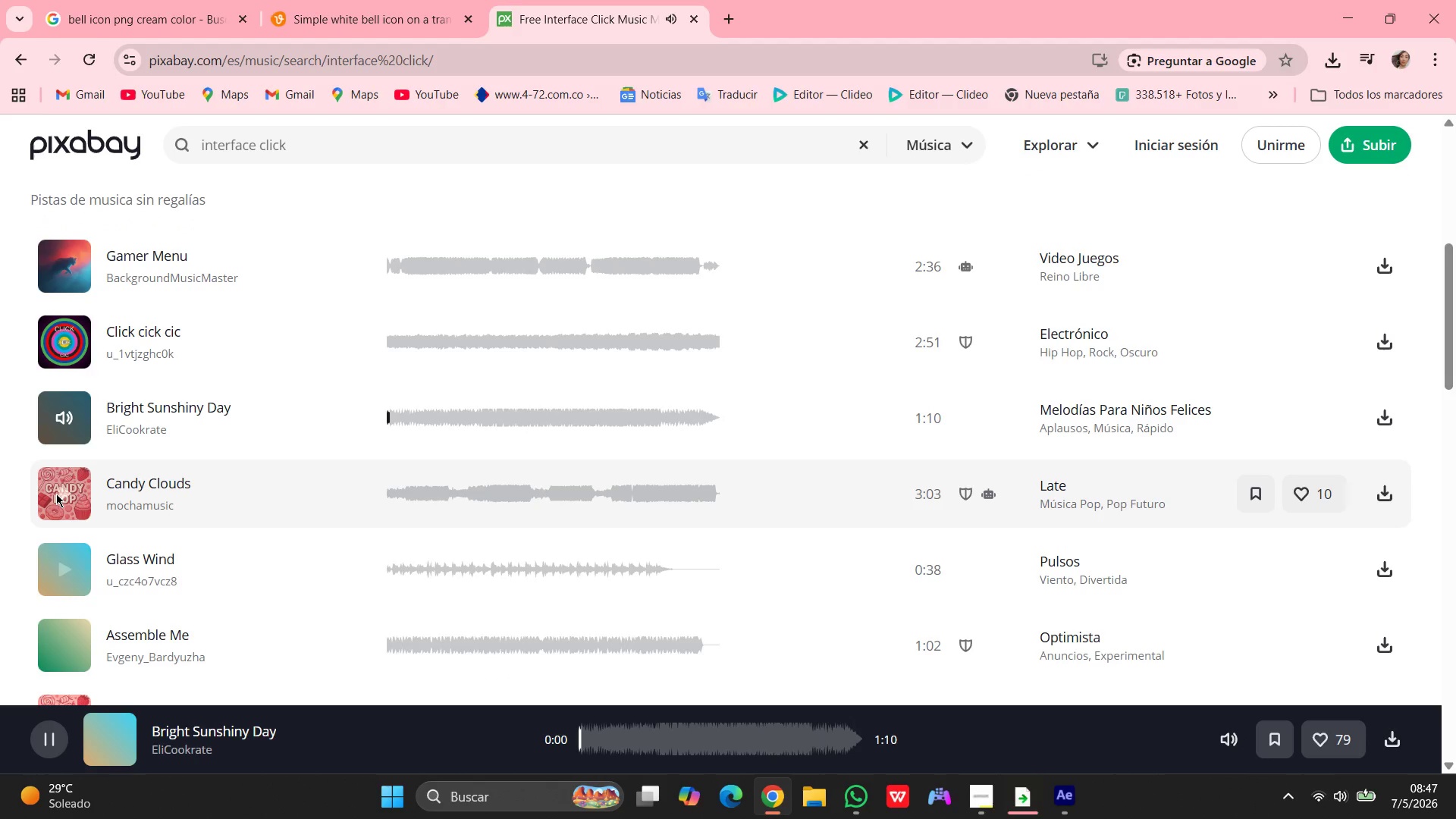 
left_click([56, 494])
 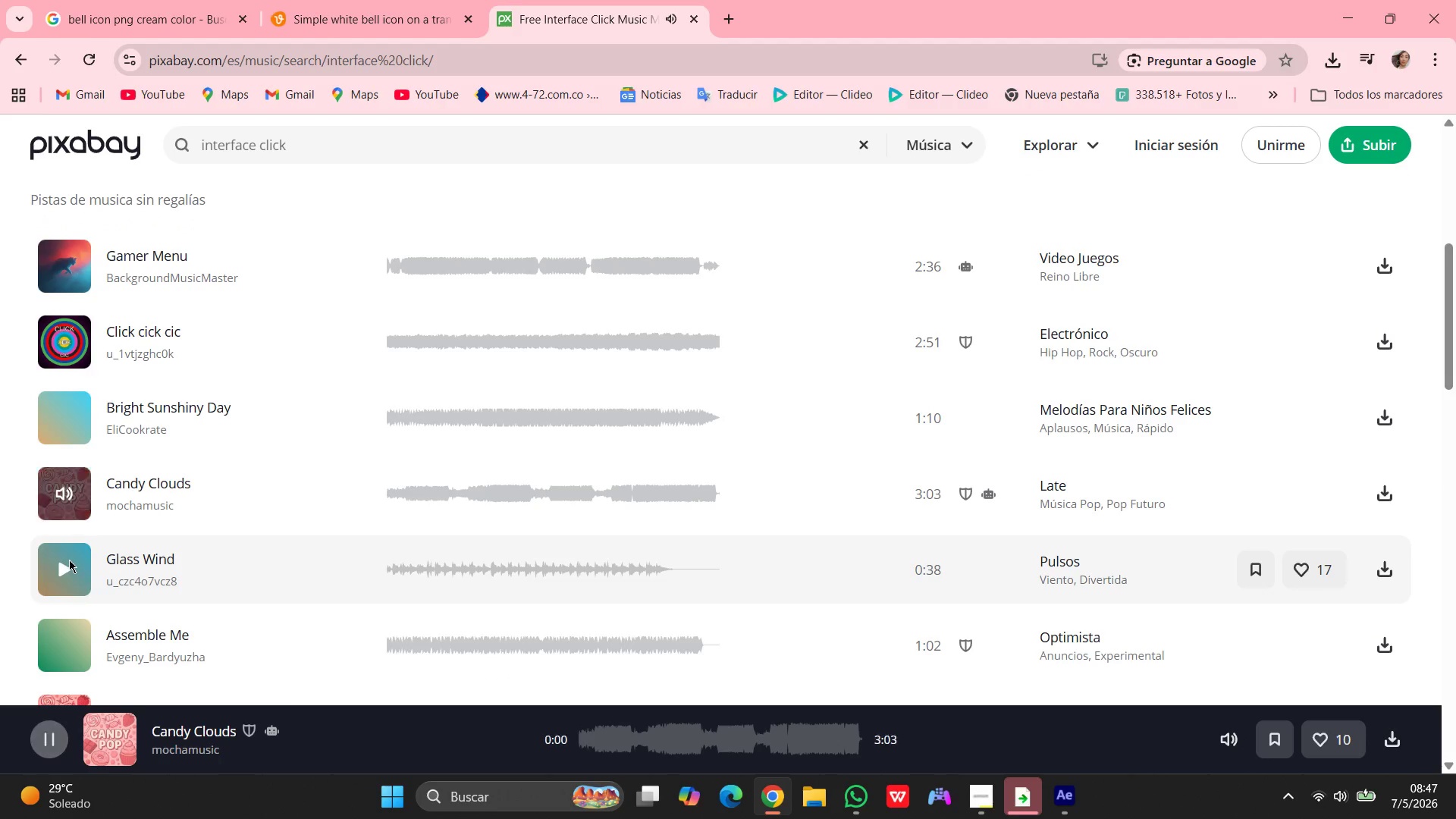 
left_click([65, 567])
 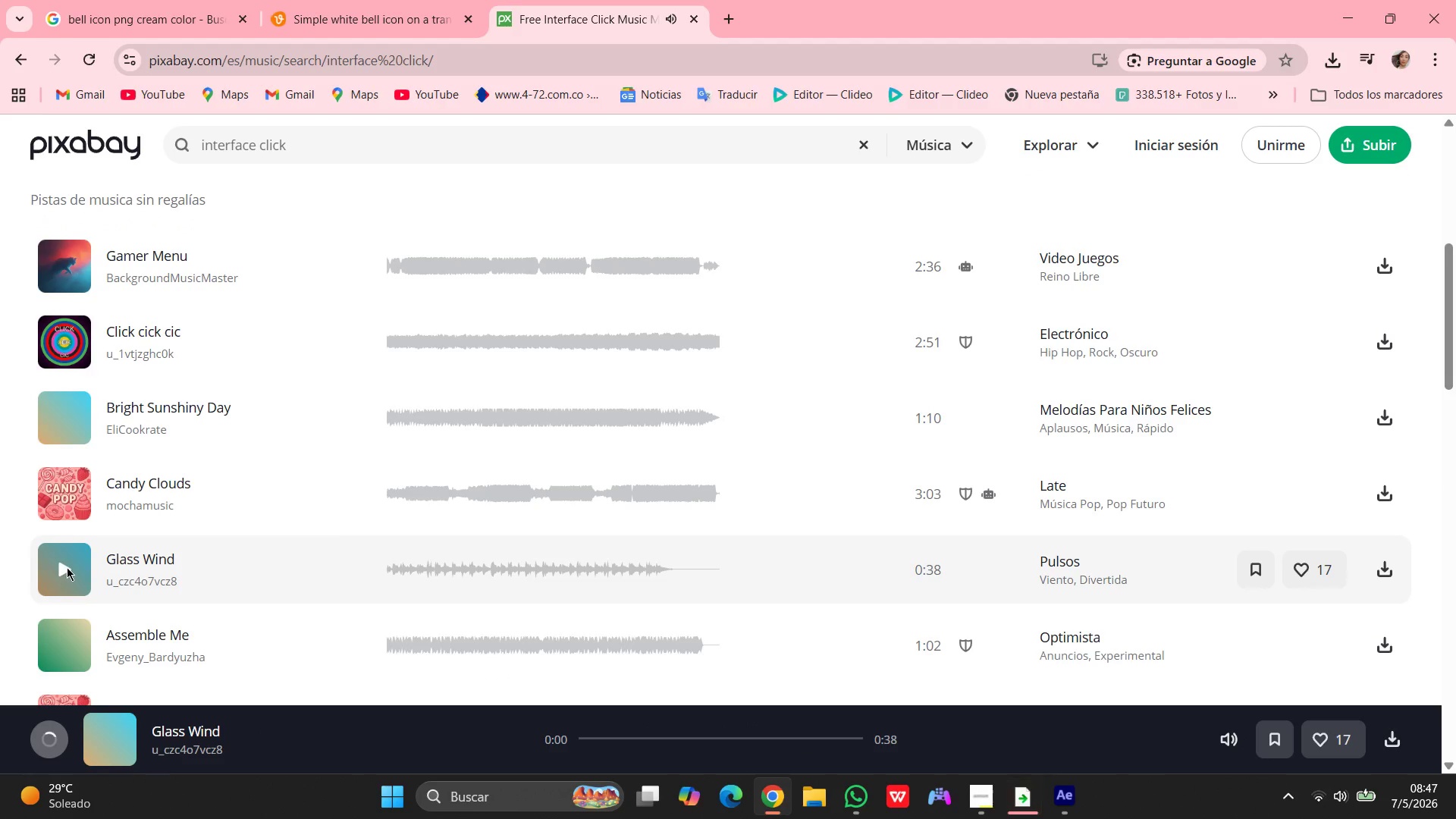 
scroll: coordinate [78, 571], scroll_direction: down, amount: 23.0
 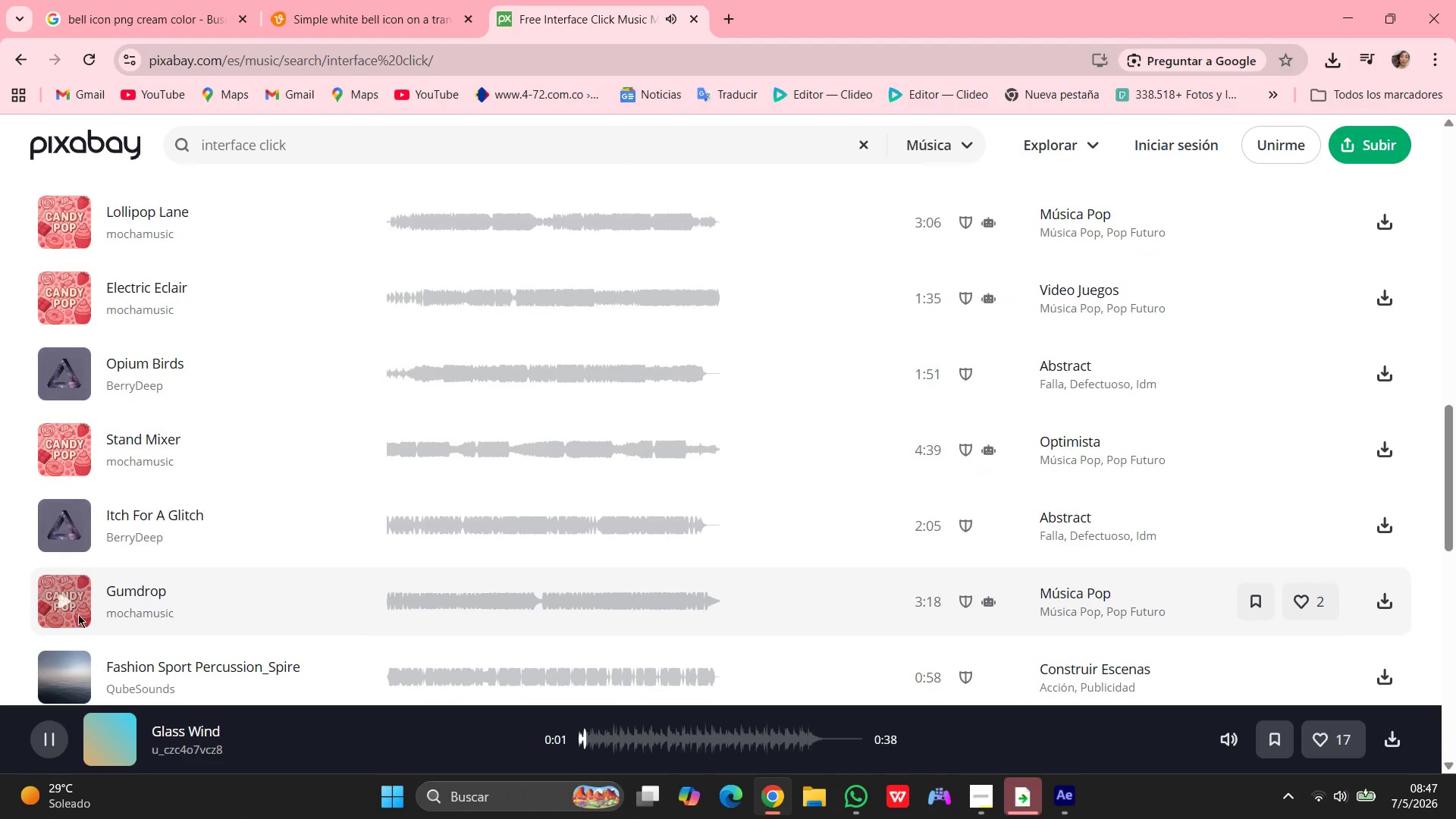 
scroll: coordinate [84, 614], scroll_direction: up, amount: 34.0
 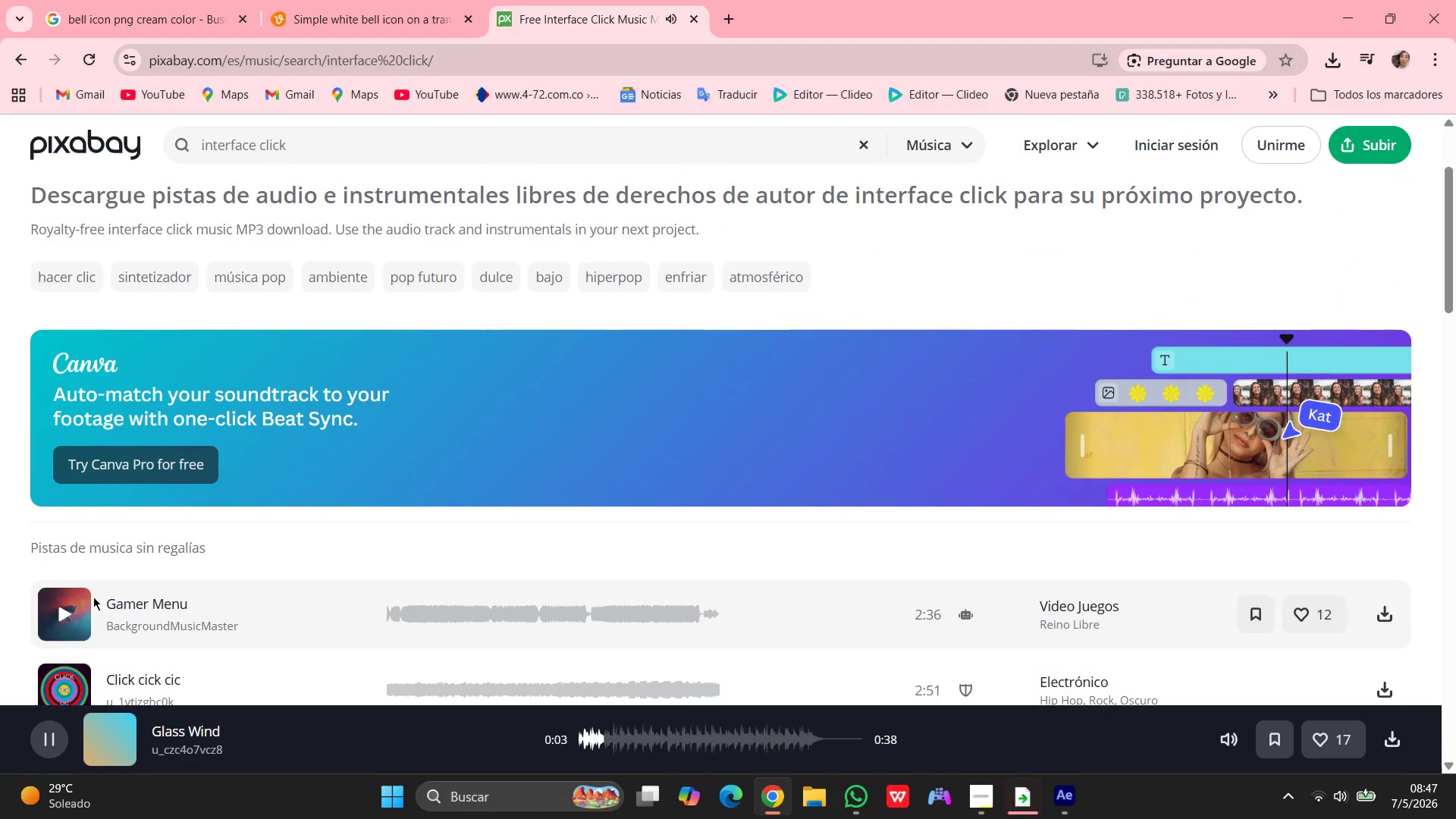 
scroll: coordinate [96, 595], scroll_direction: down, amount: 12.0
 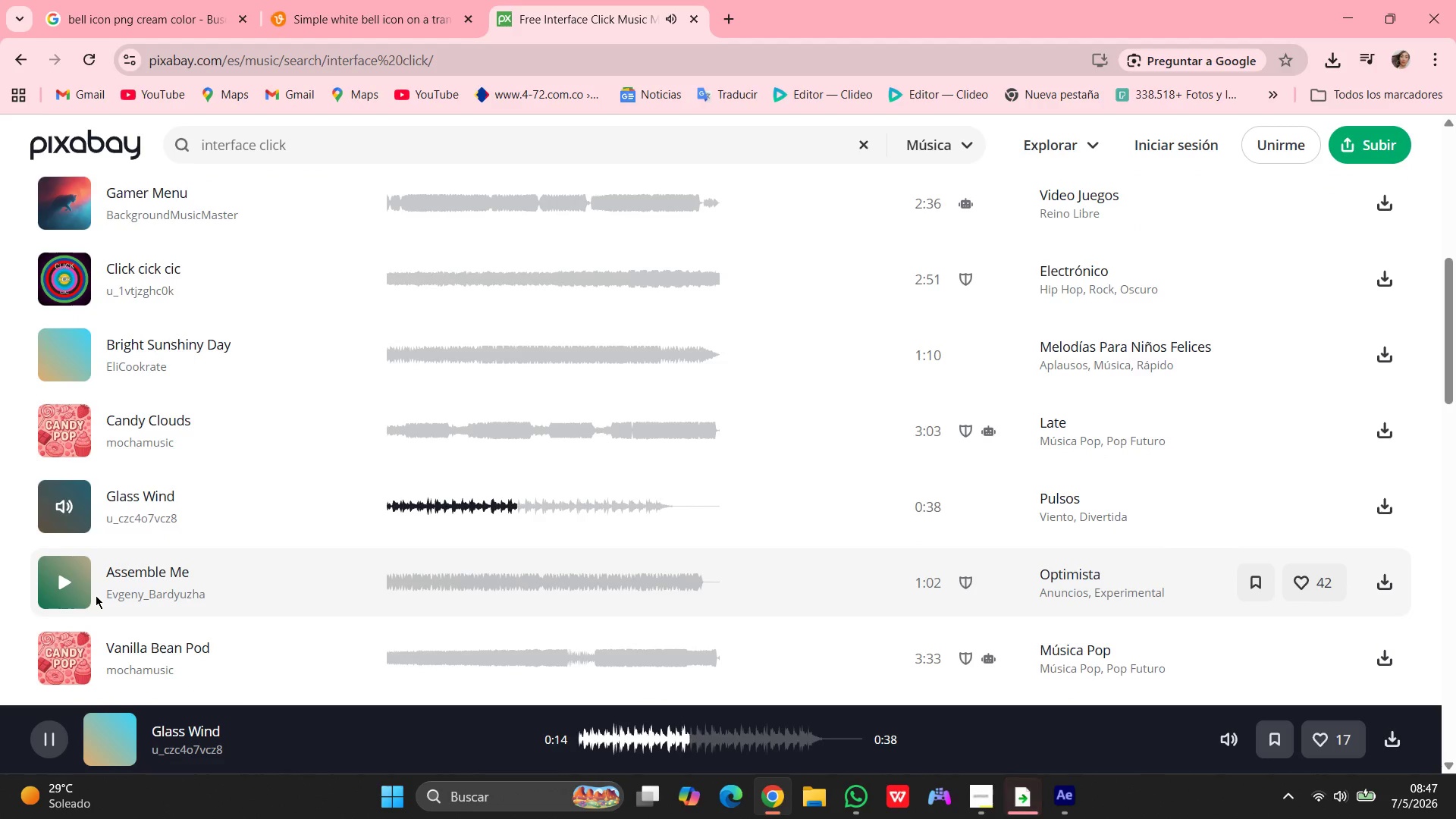 
wait(13.48)
 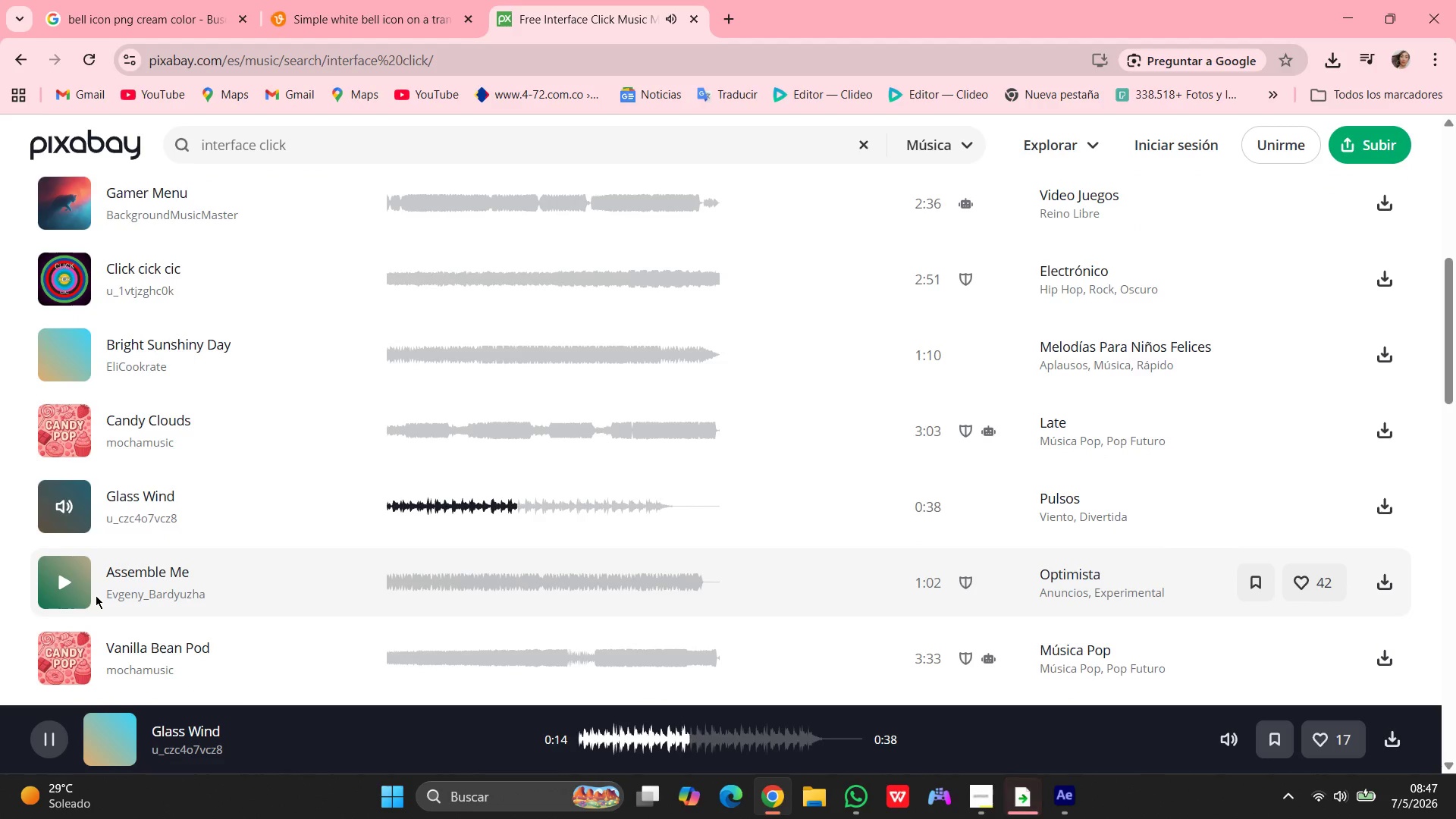 
left_click([35, 732])
 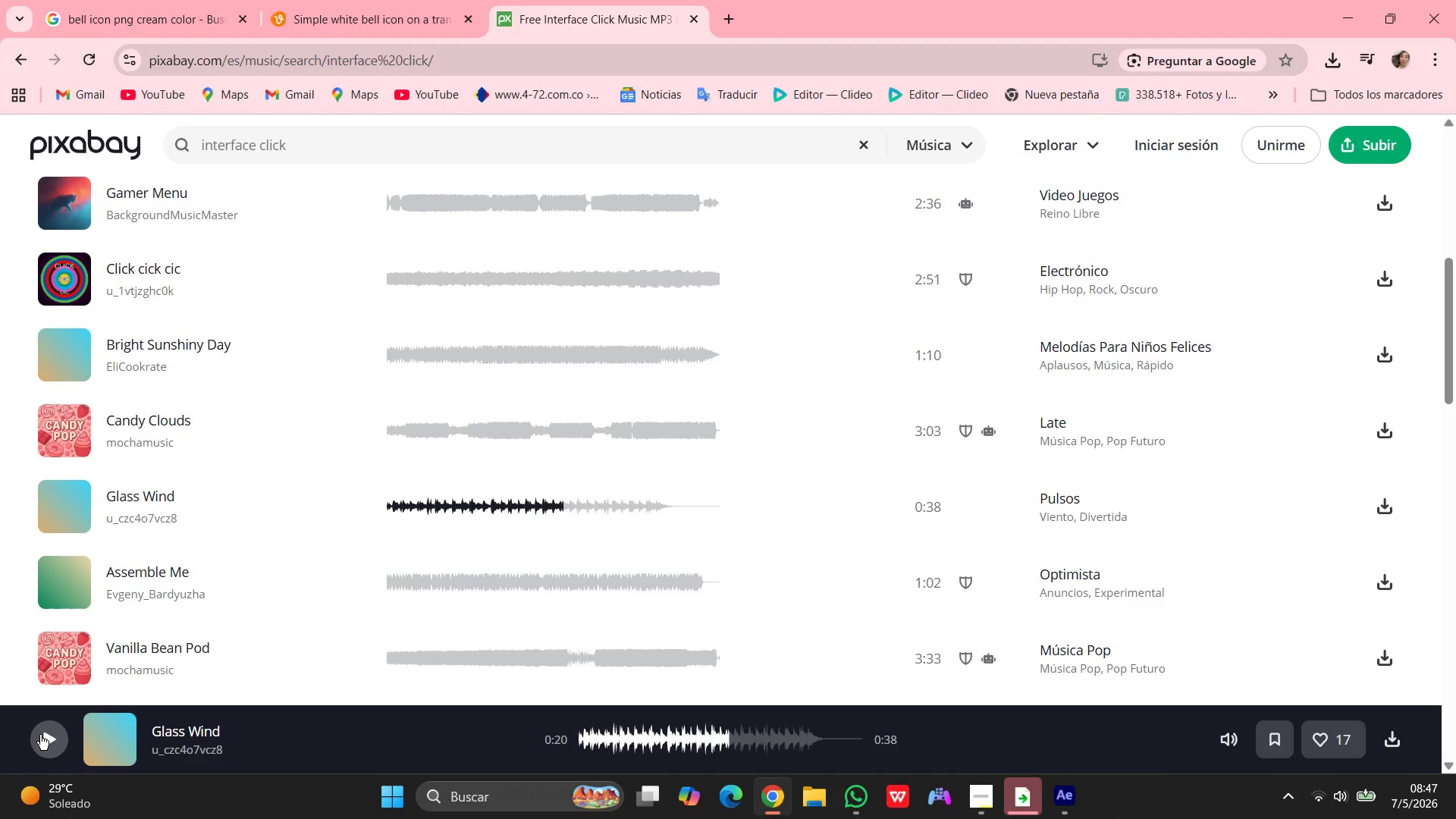 
wait(5.61)
 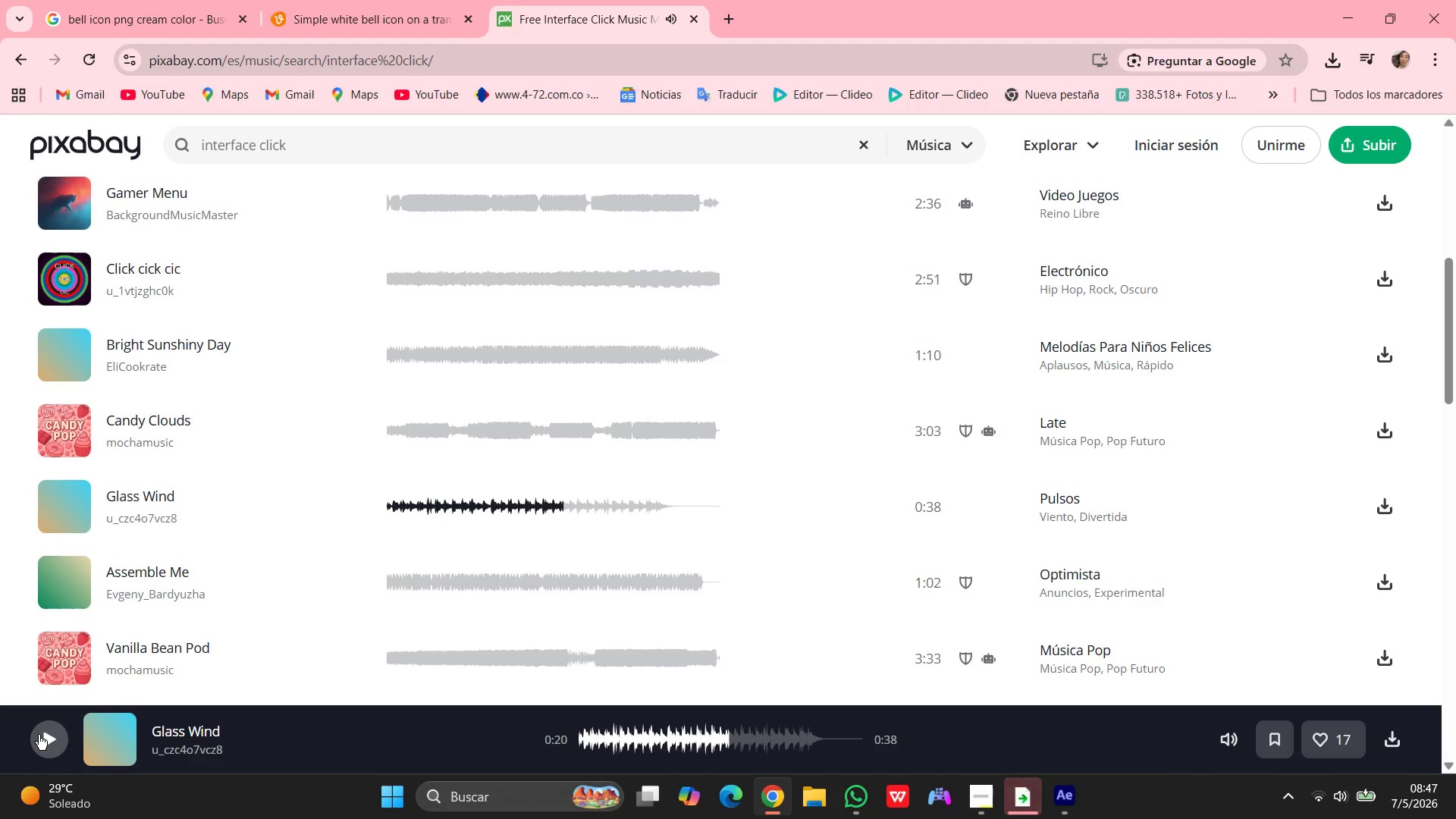 
scroll: coordinate [323, 553], scroll_direction: up, amount: 25.0
 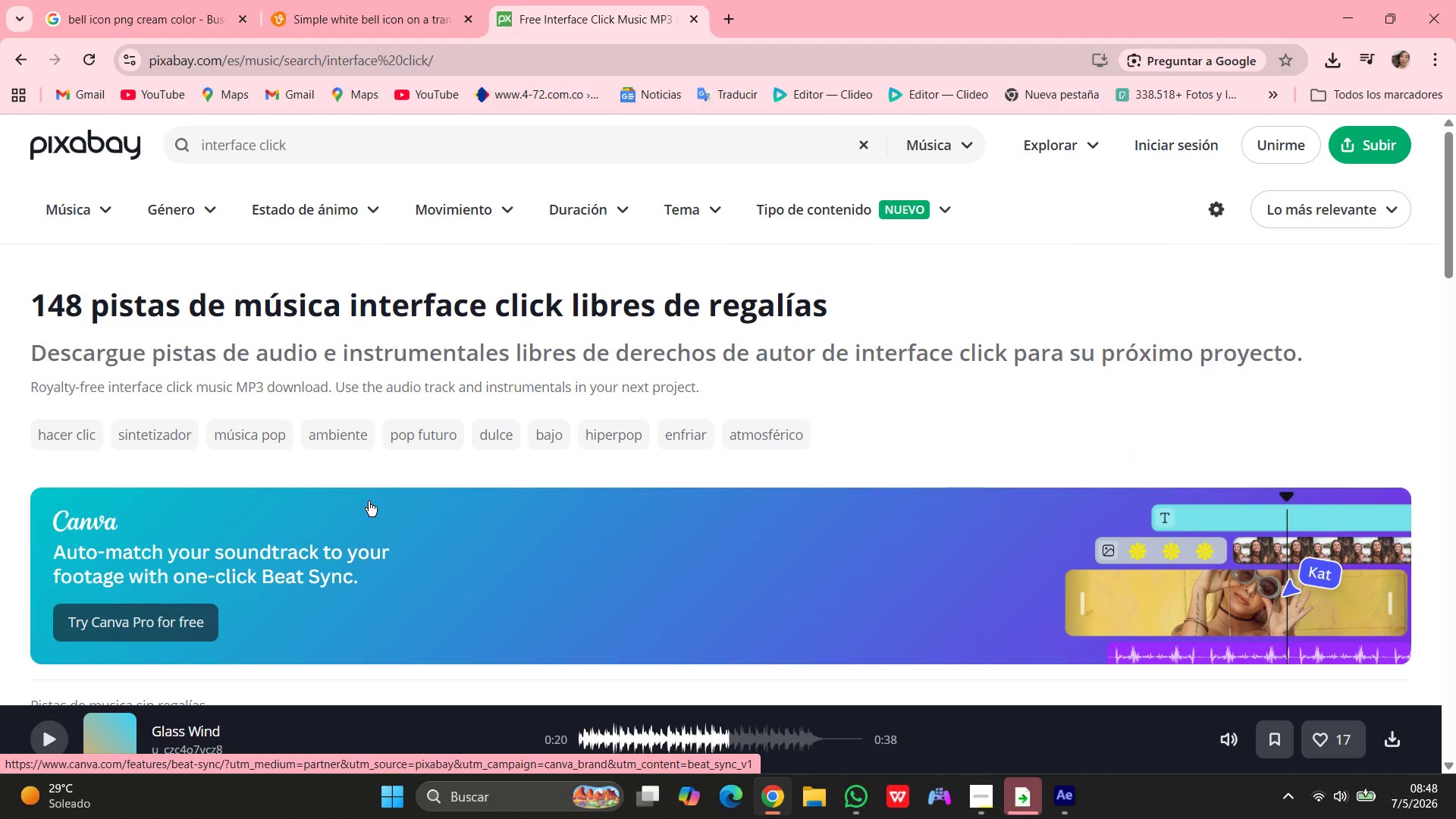 
wait(5.1)
 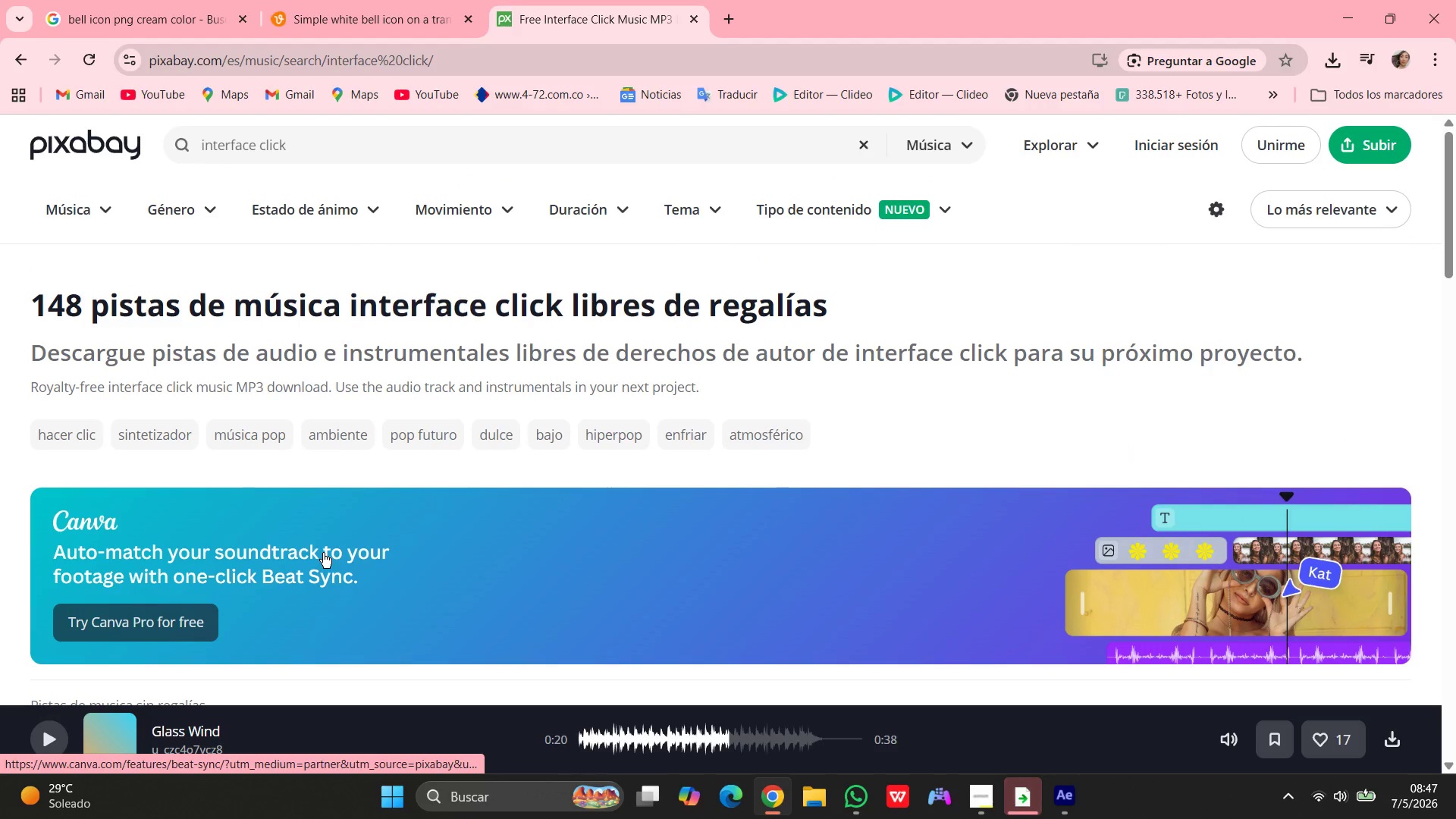 
scroll: coordinate [405, 458], scroll_direction: up, amount: 2.0
 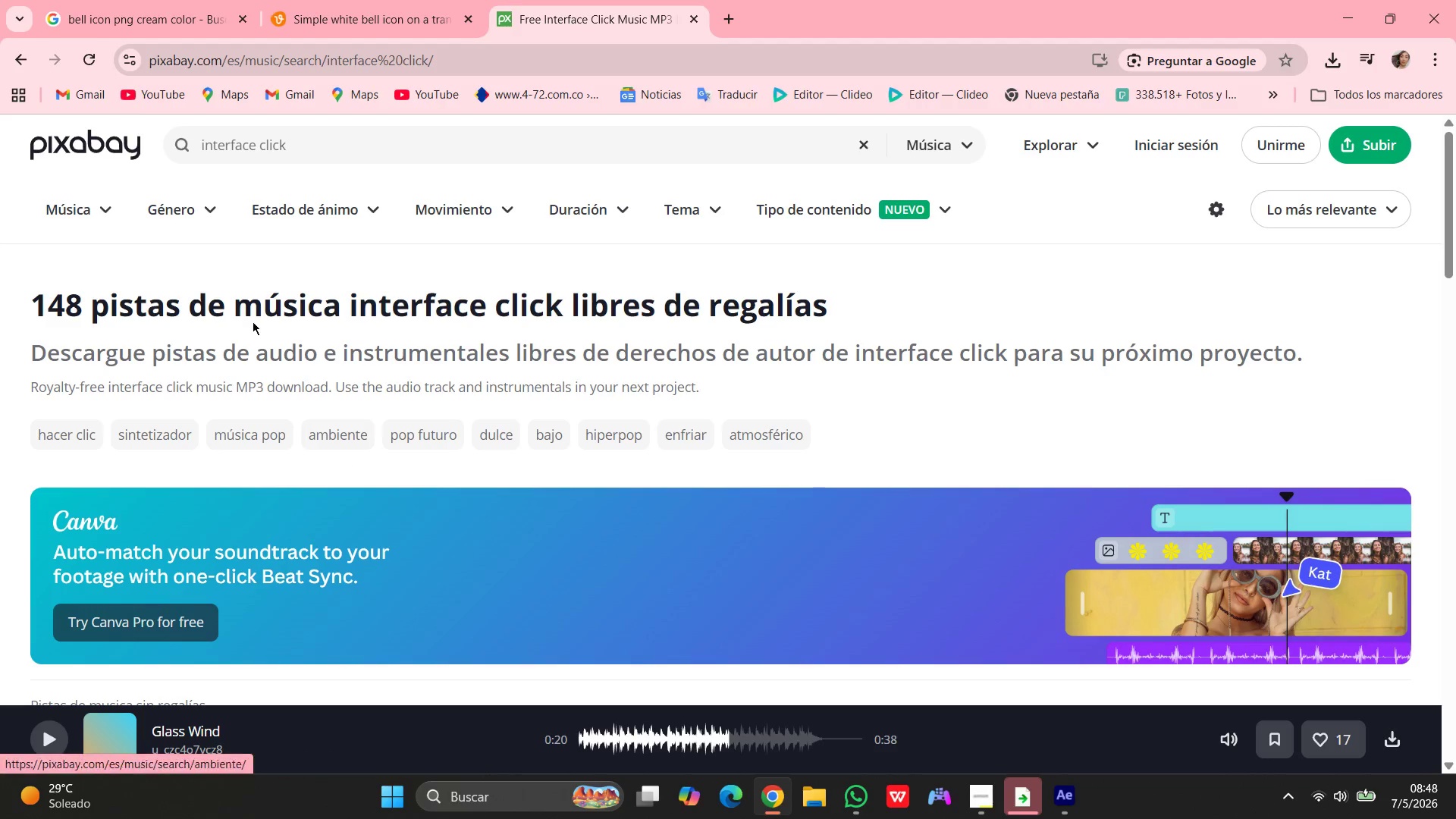 
left_click_drag(start_coordinate=[340, 155], to_coordinate=[0, 126])
 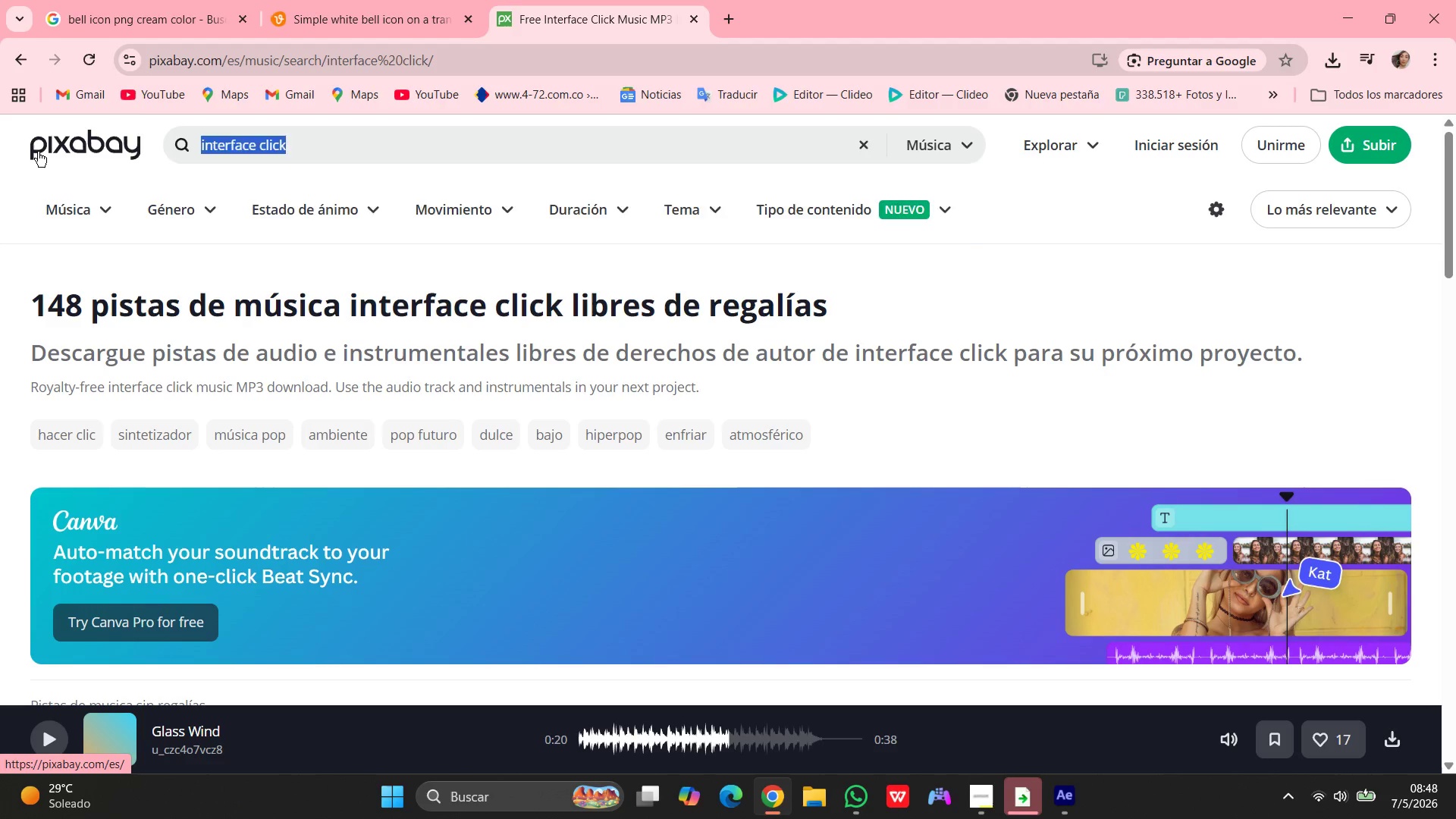 
type(mouse click)
 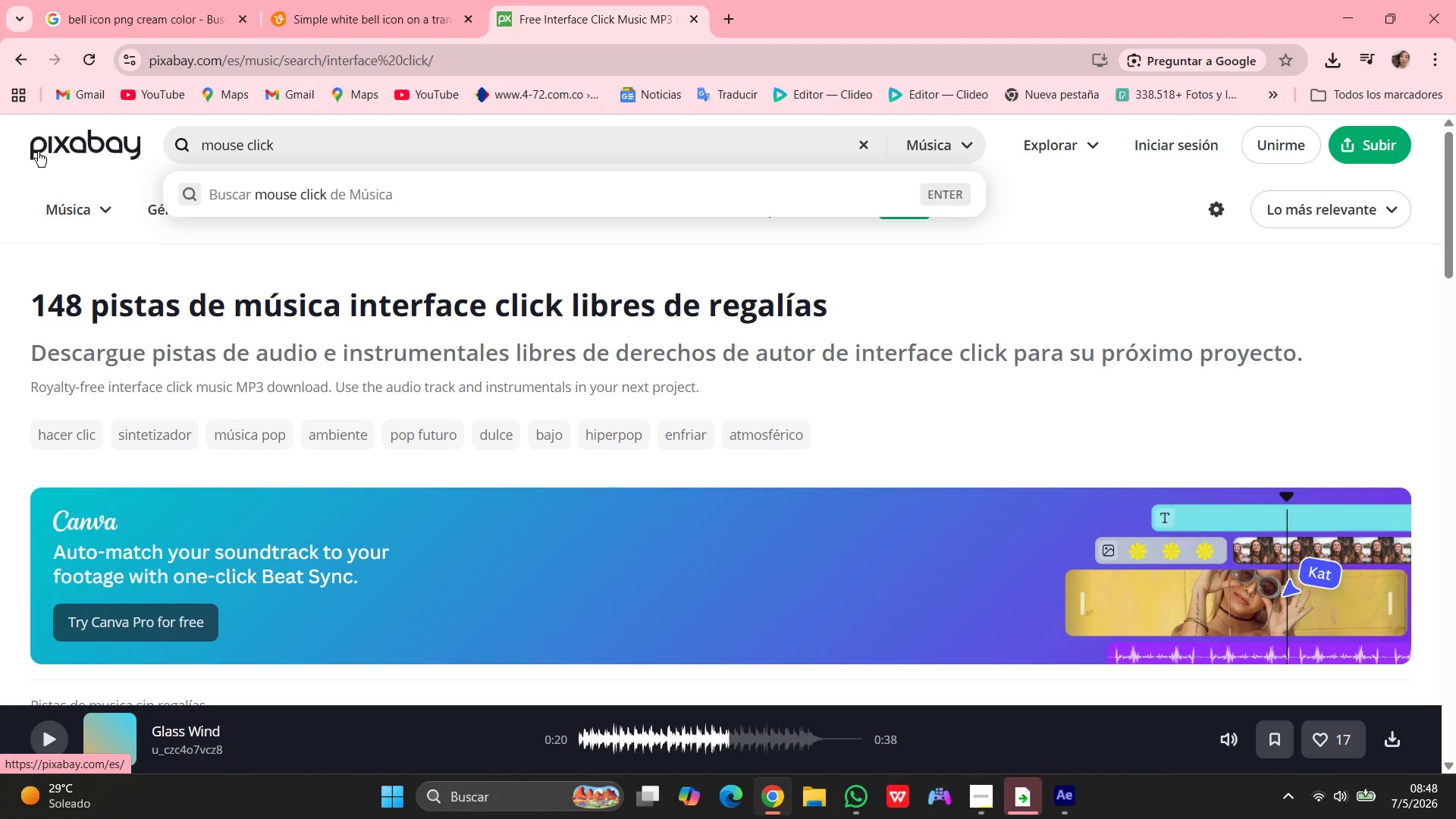 
key(Enter)
 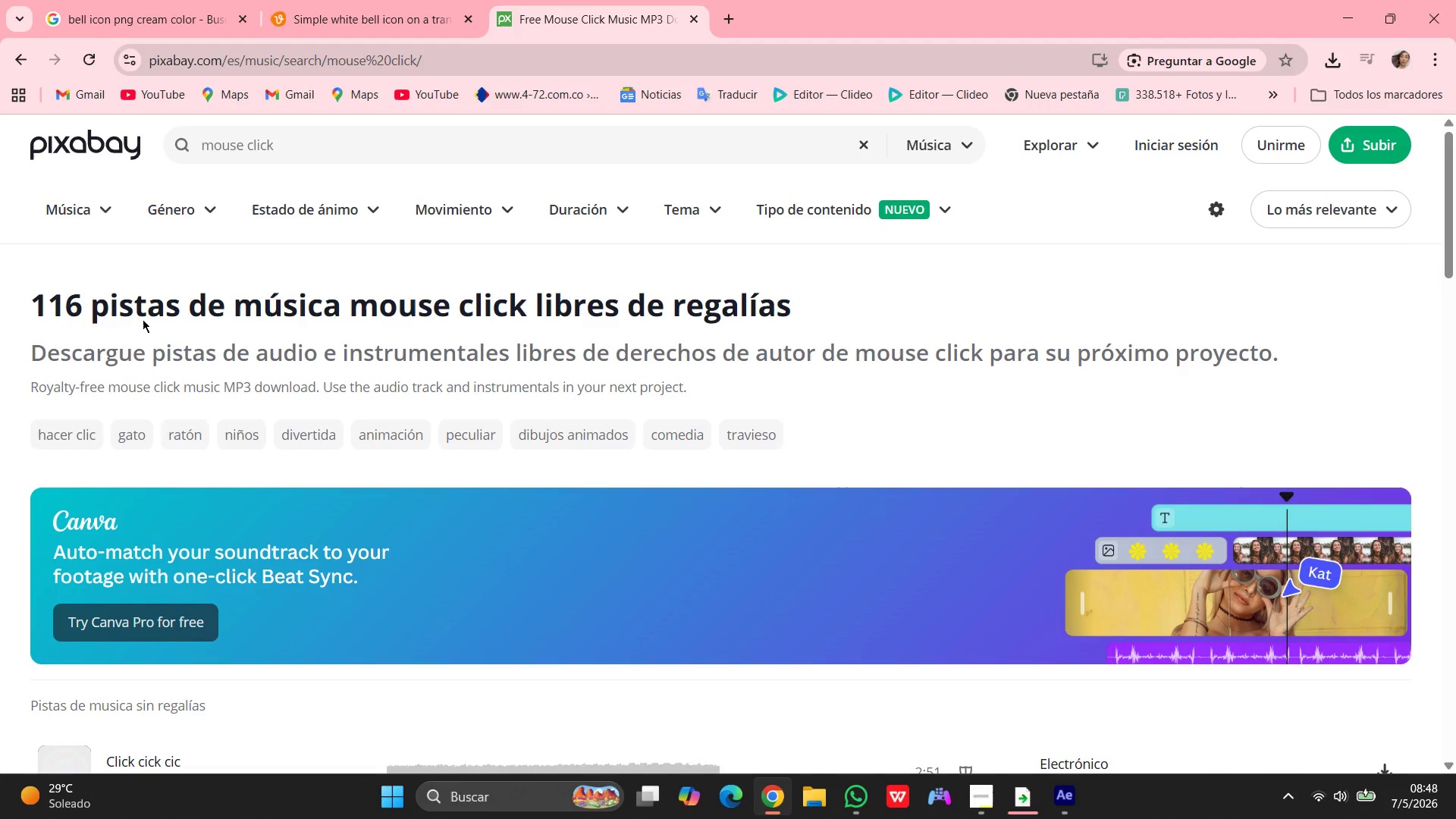 
scroll: coordinate [278, 562], scroll_direction: down, amount: 7.0
 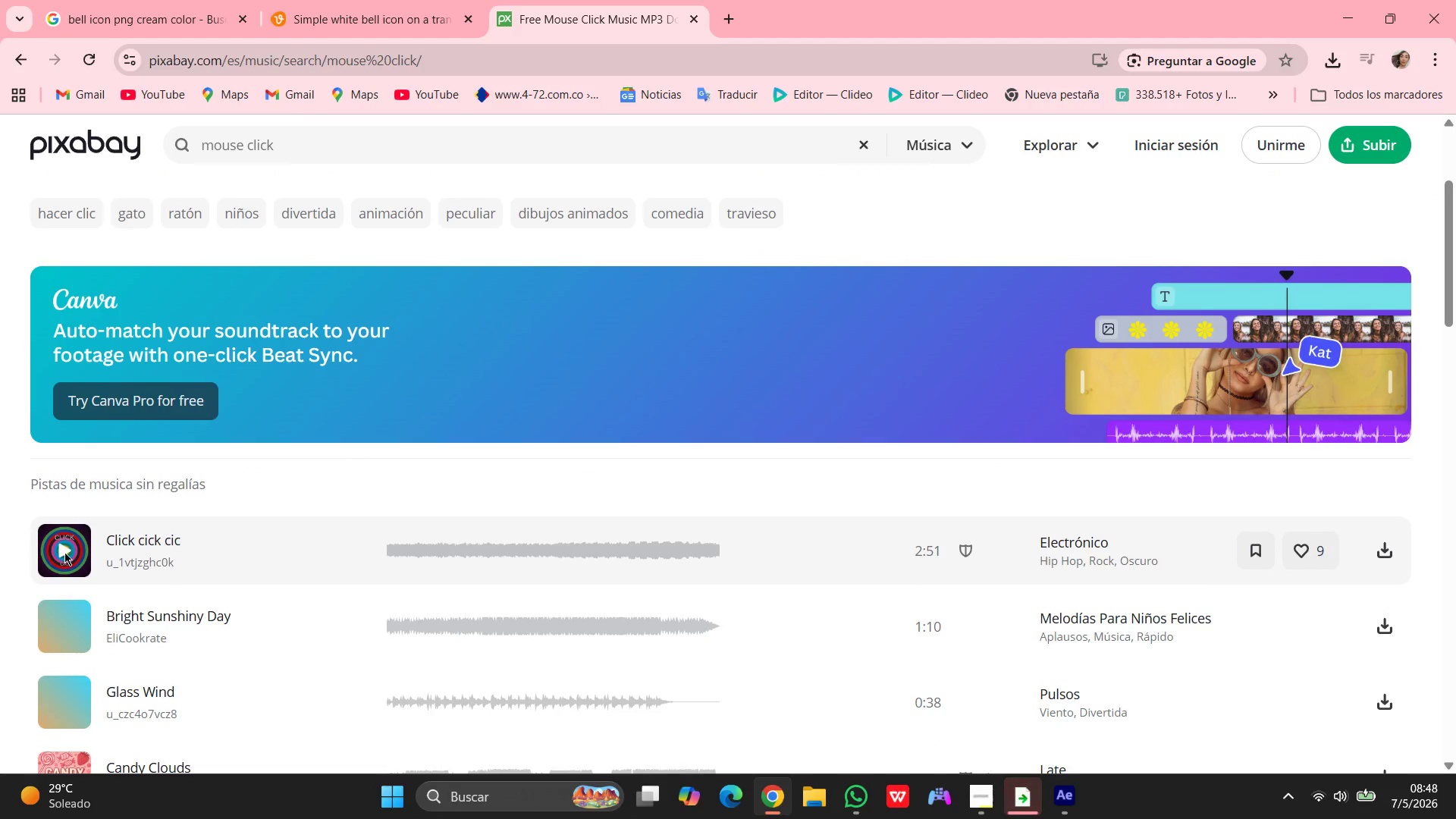 
left_click([64, 552])
 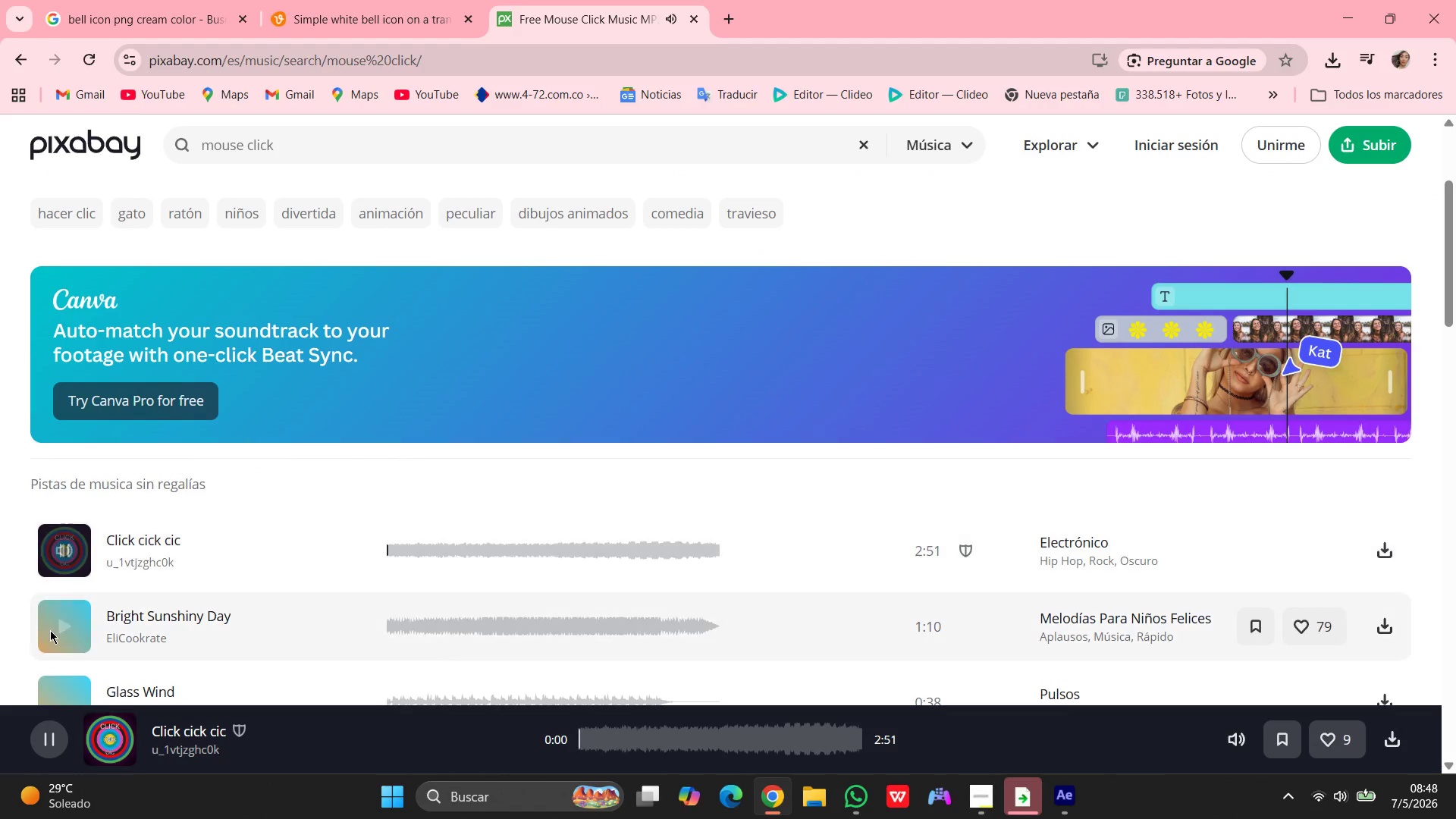 
left_click([49, 625])
 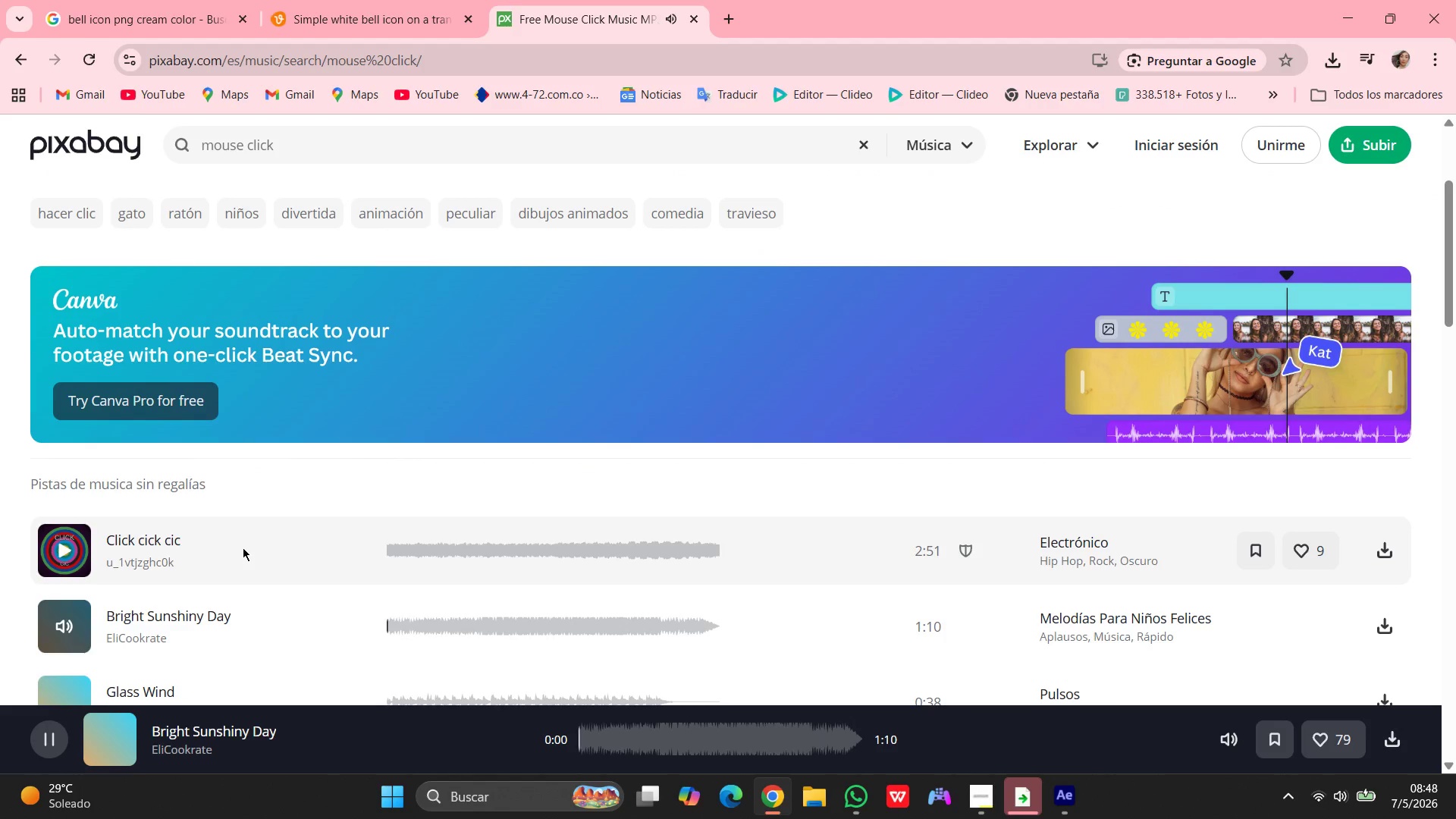 
scroll: coordinate [249, 541], scroll_direction: down, amount: 11.0
 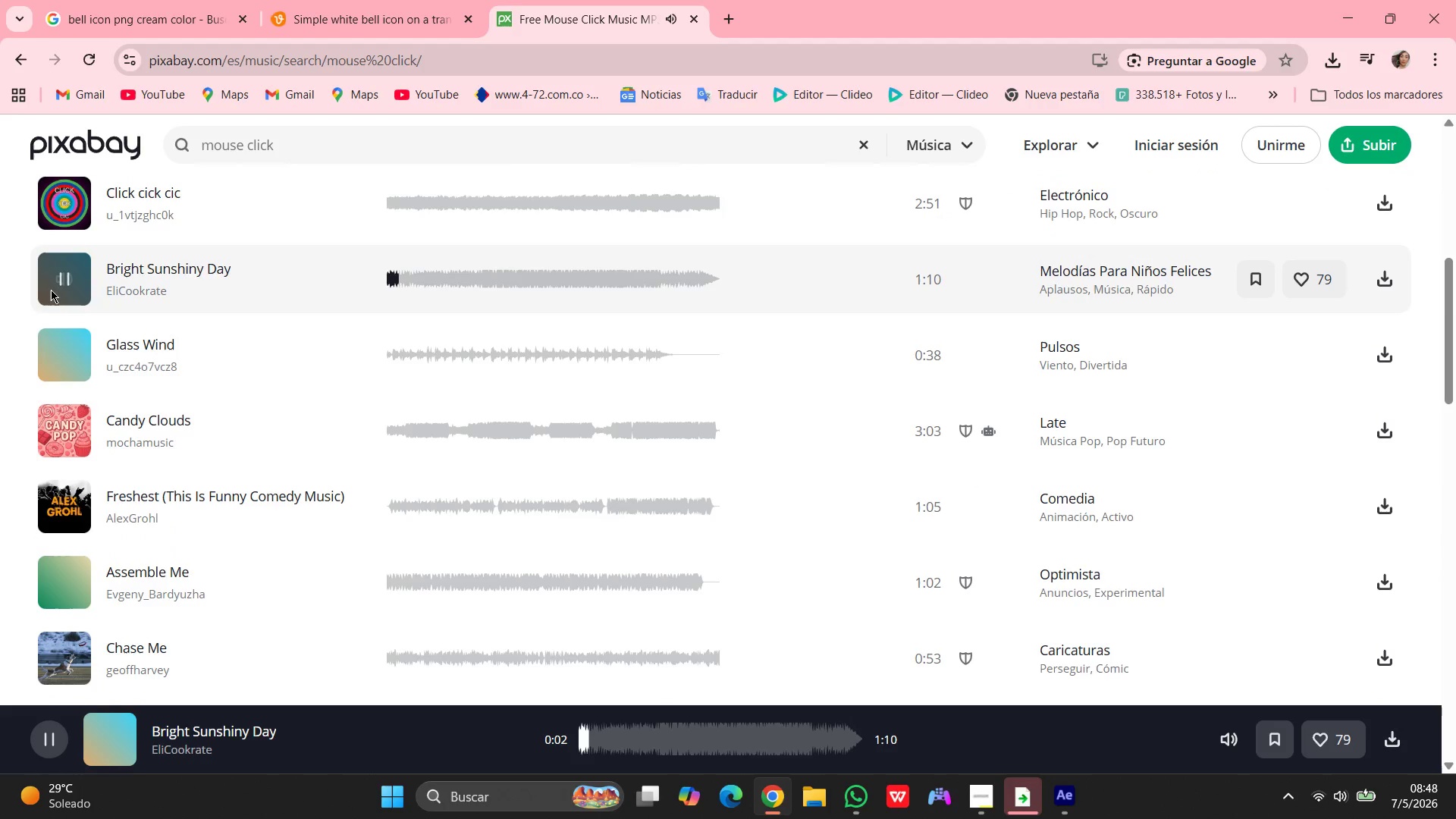 
left_click([60, 278])
 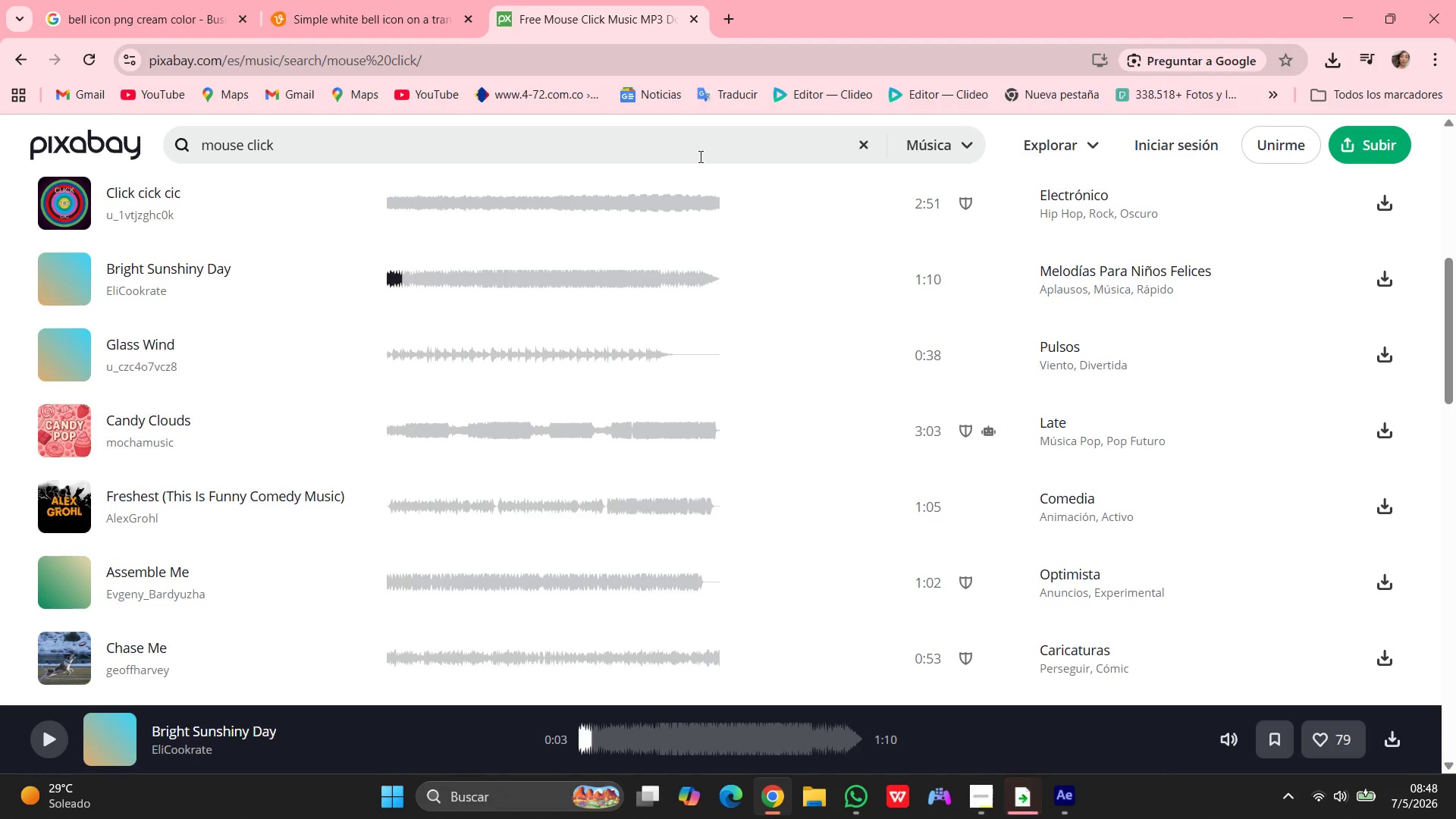 
wait(34.83)
 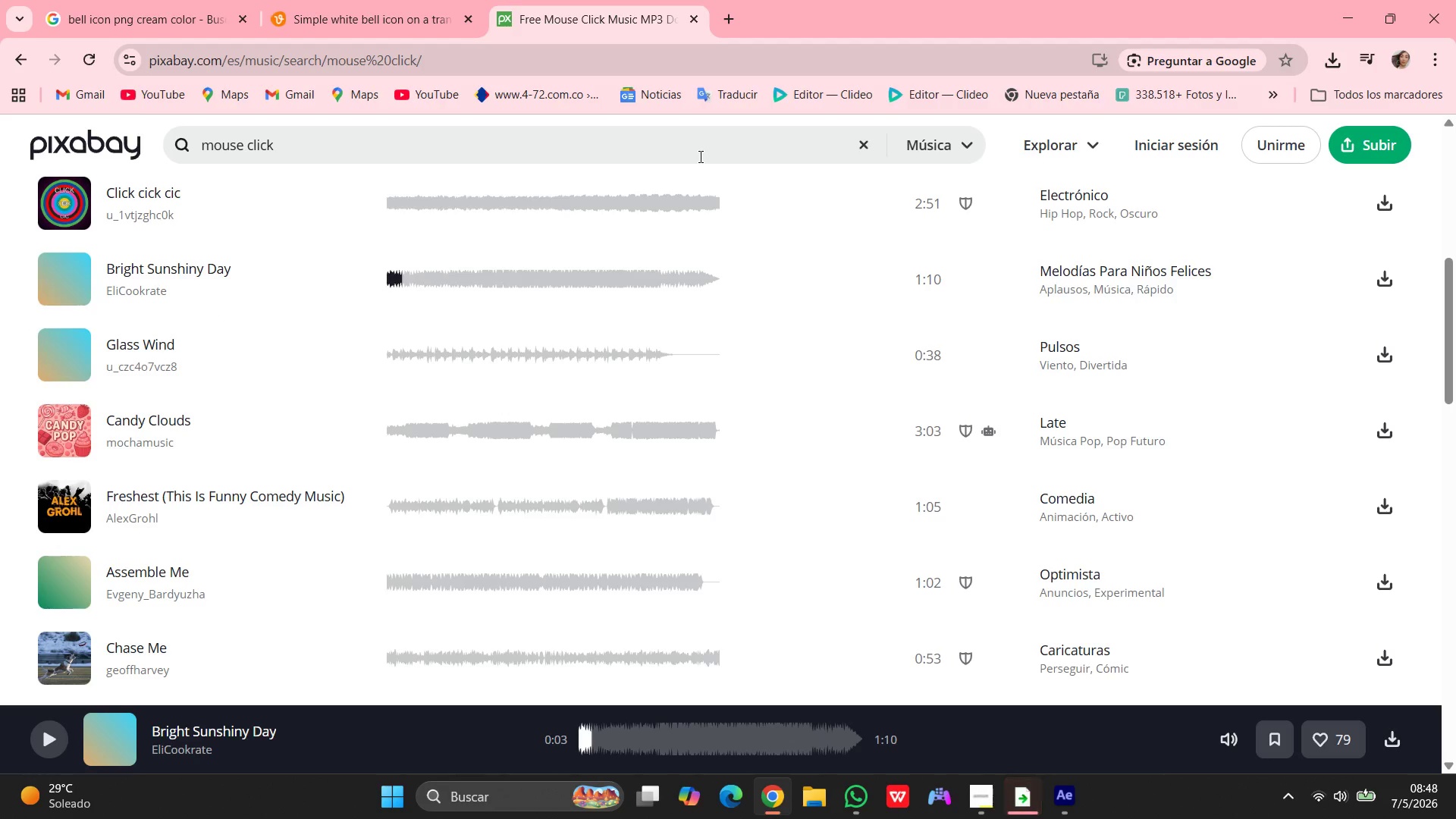 
scroll: coordinate [1037, 374], scroll_direction: up, amount: 4.0
 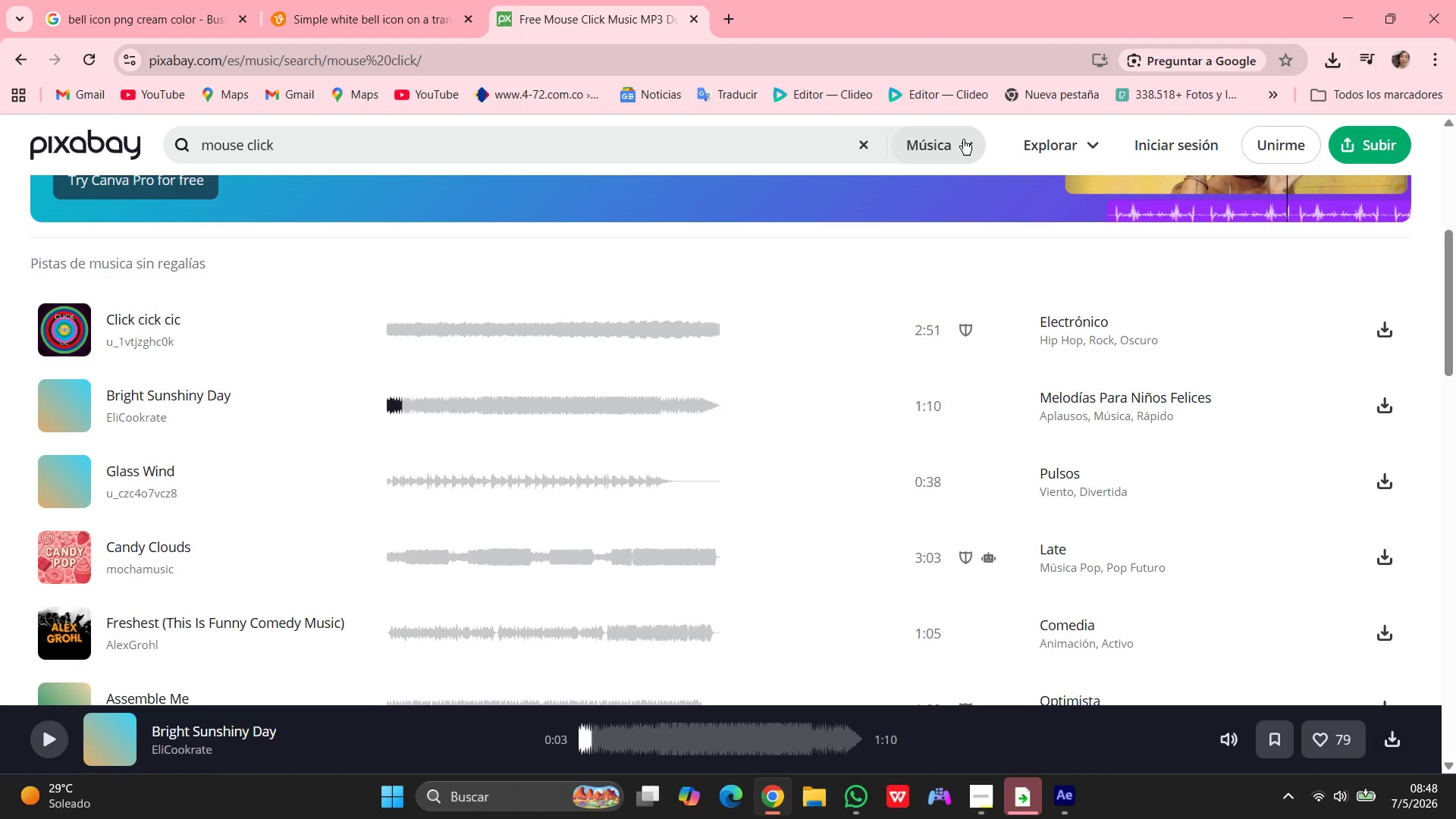 
left_click([963, 140])
 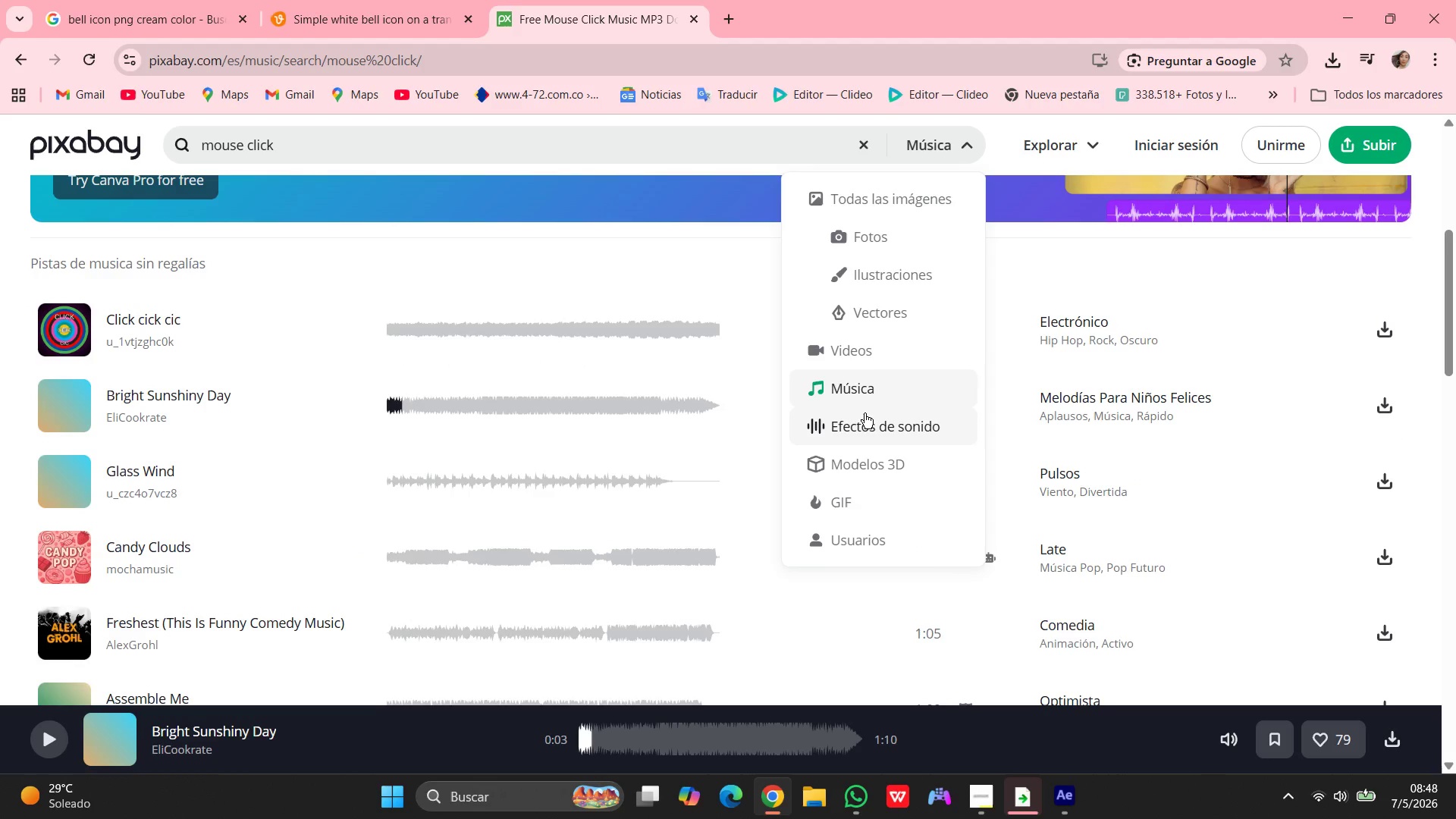 
left_click([864, 413])
 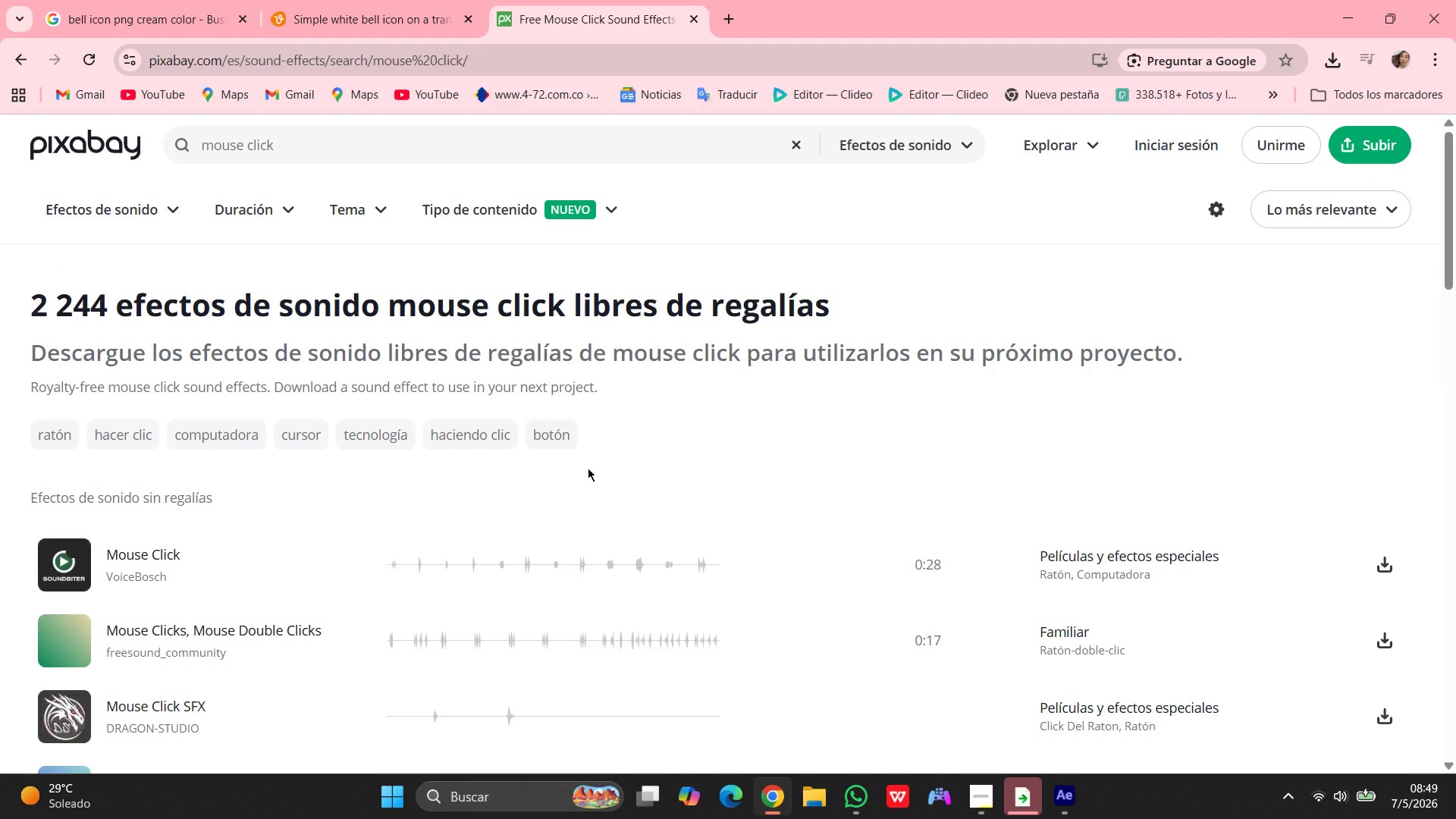 
scroll: coordinate [588, 462], scroll_direction: down, amount: 3.0
 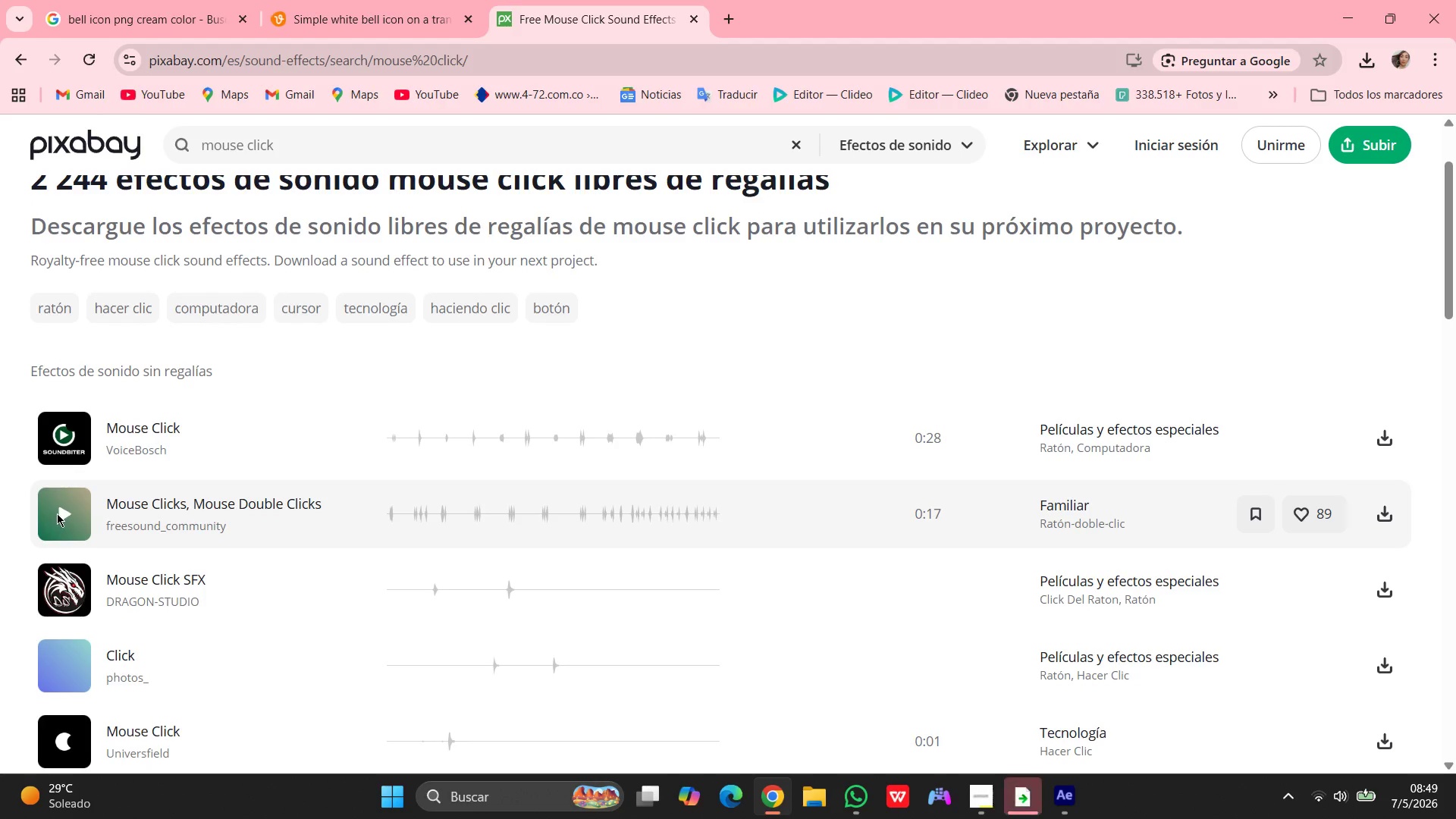 
left_click([60, 427])
 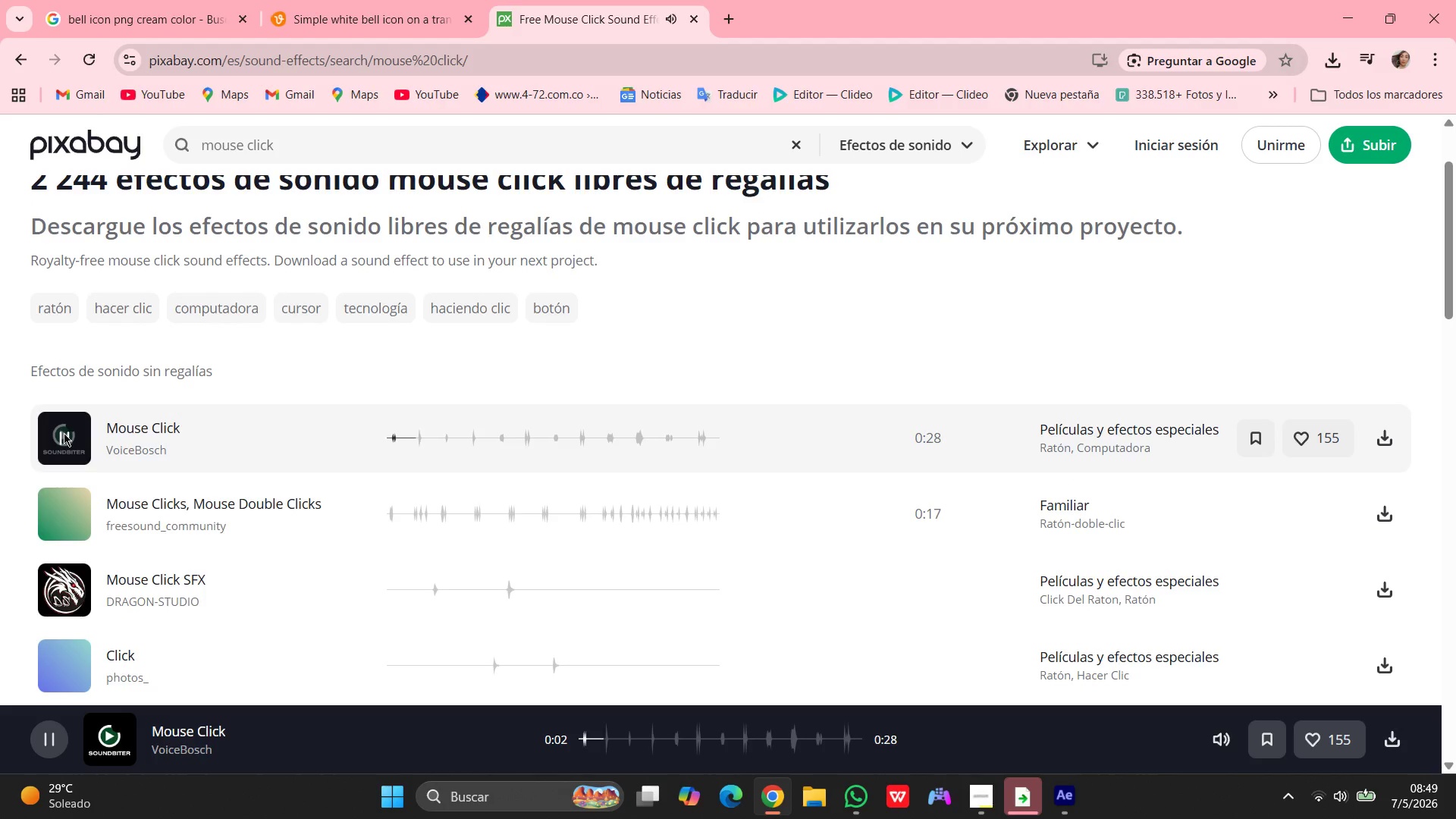 
wait(8.28)
 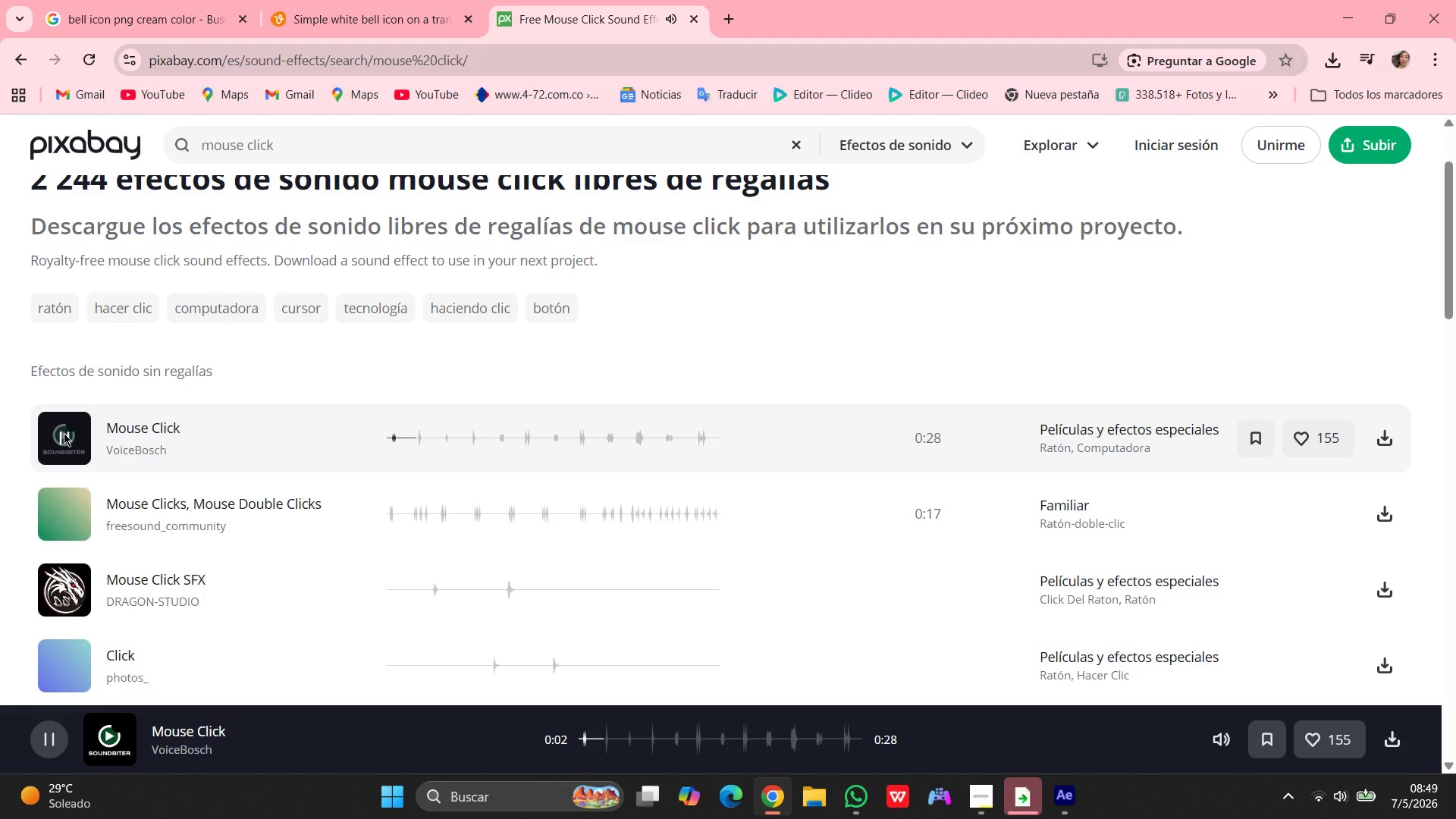 
scroll: coordinate [590, 514], scroll_direction: down, amount: 7.0
 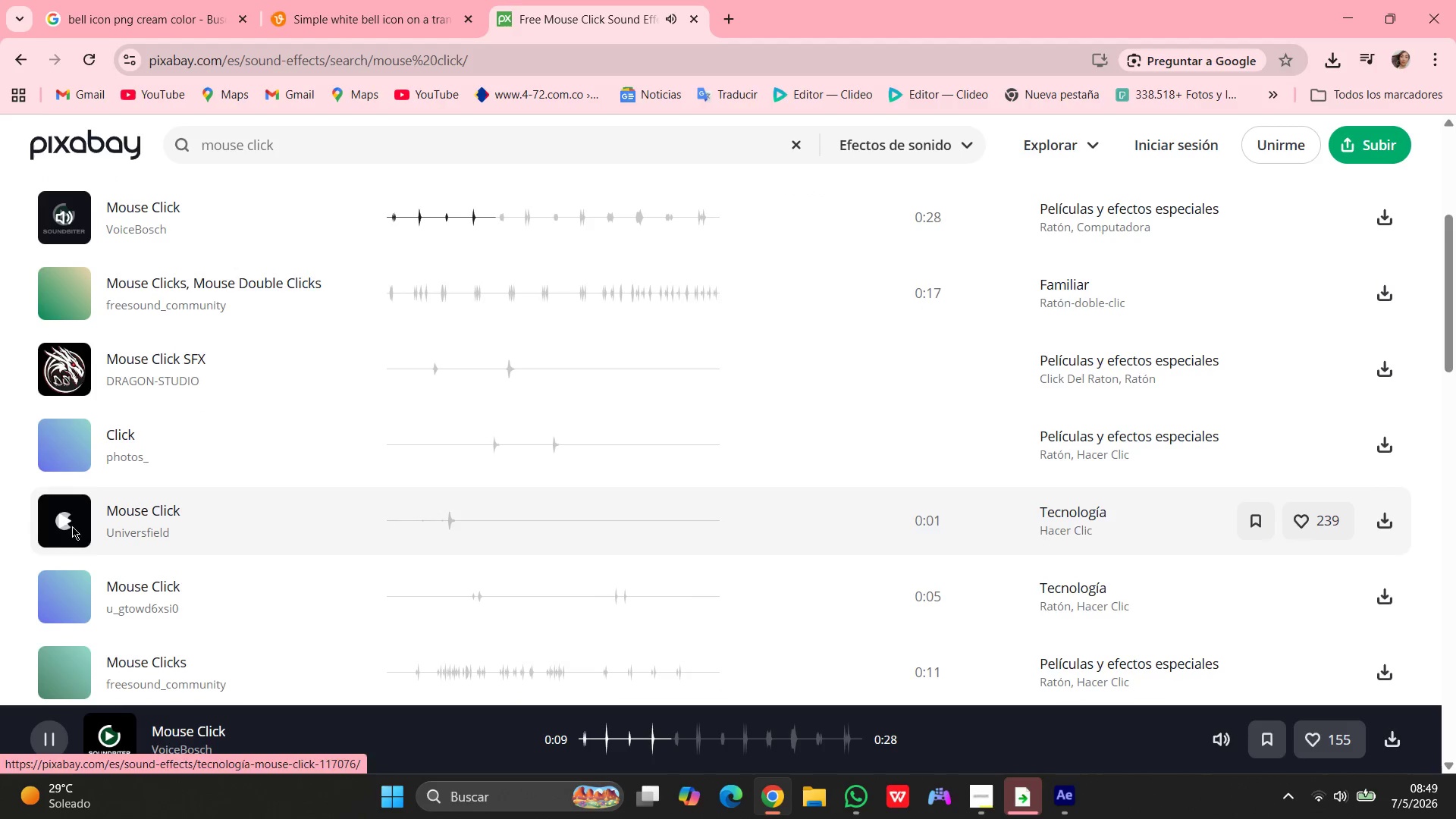 
left_click([62, 526])
 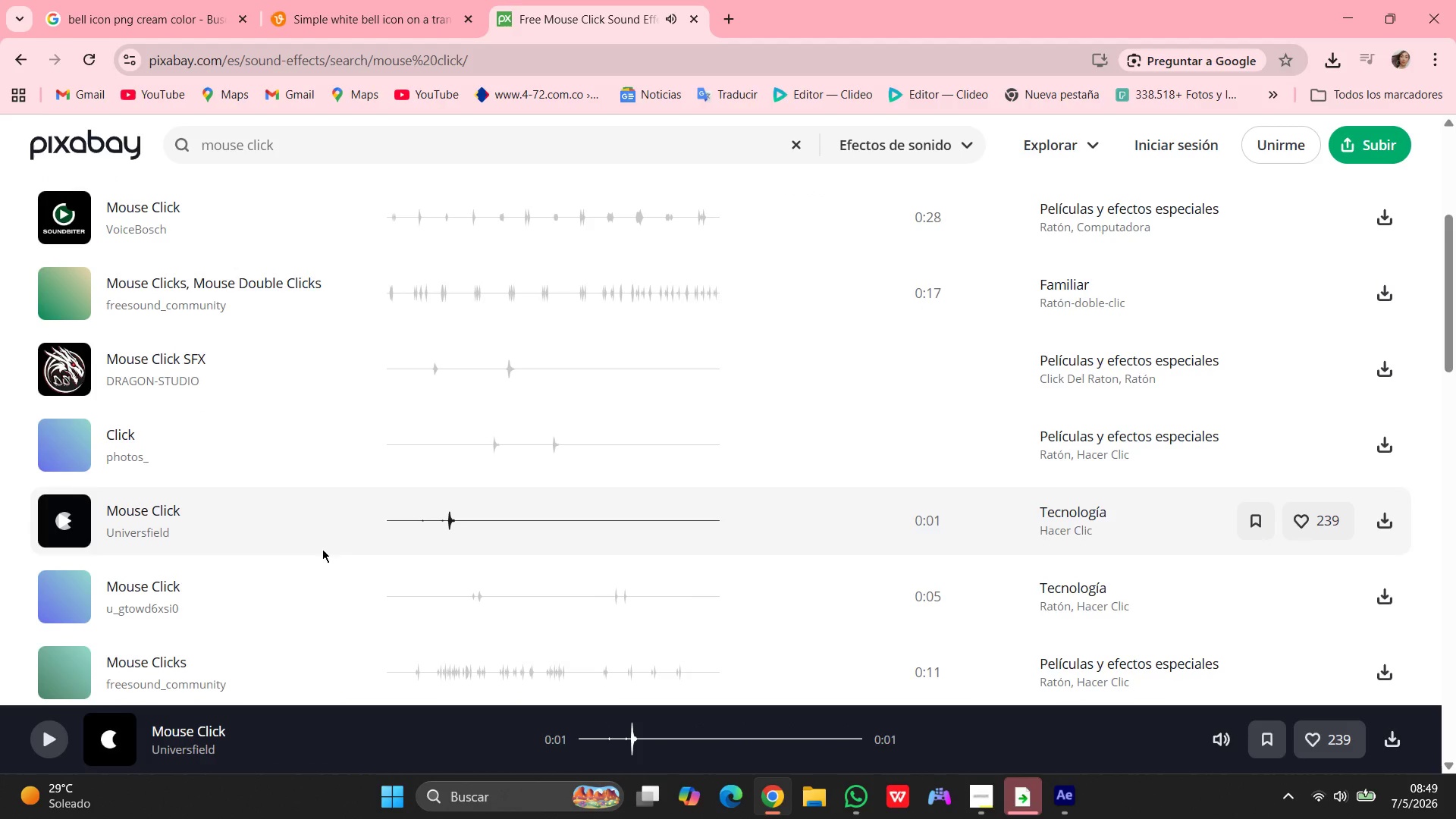 
left_click([1378, 514])
 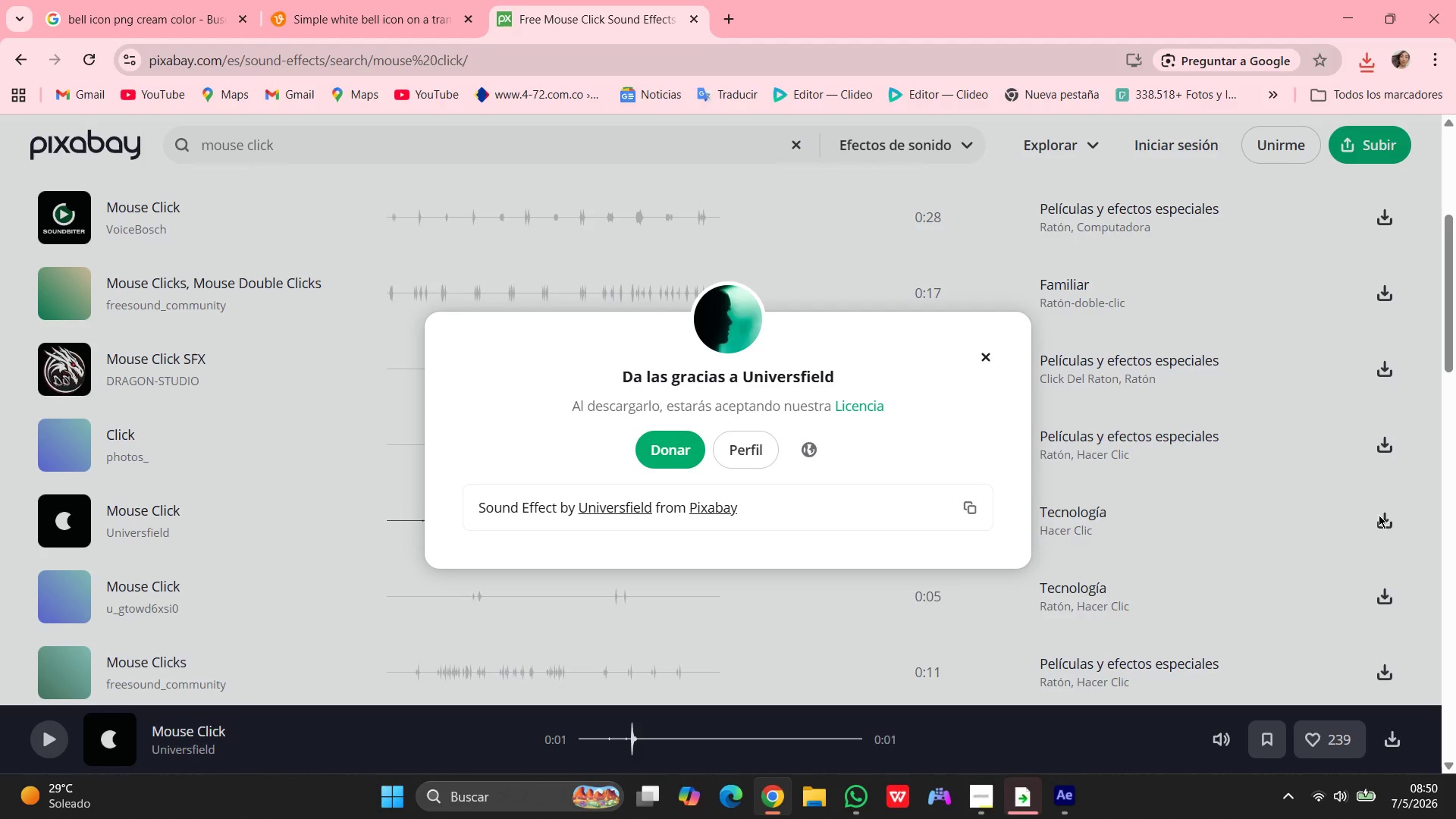 
wait(47.66)
 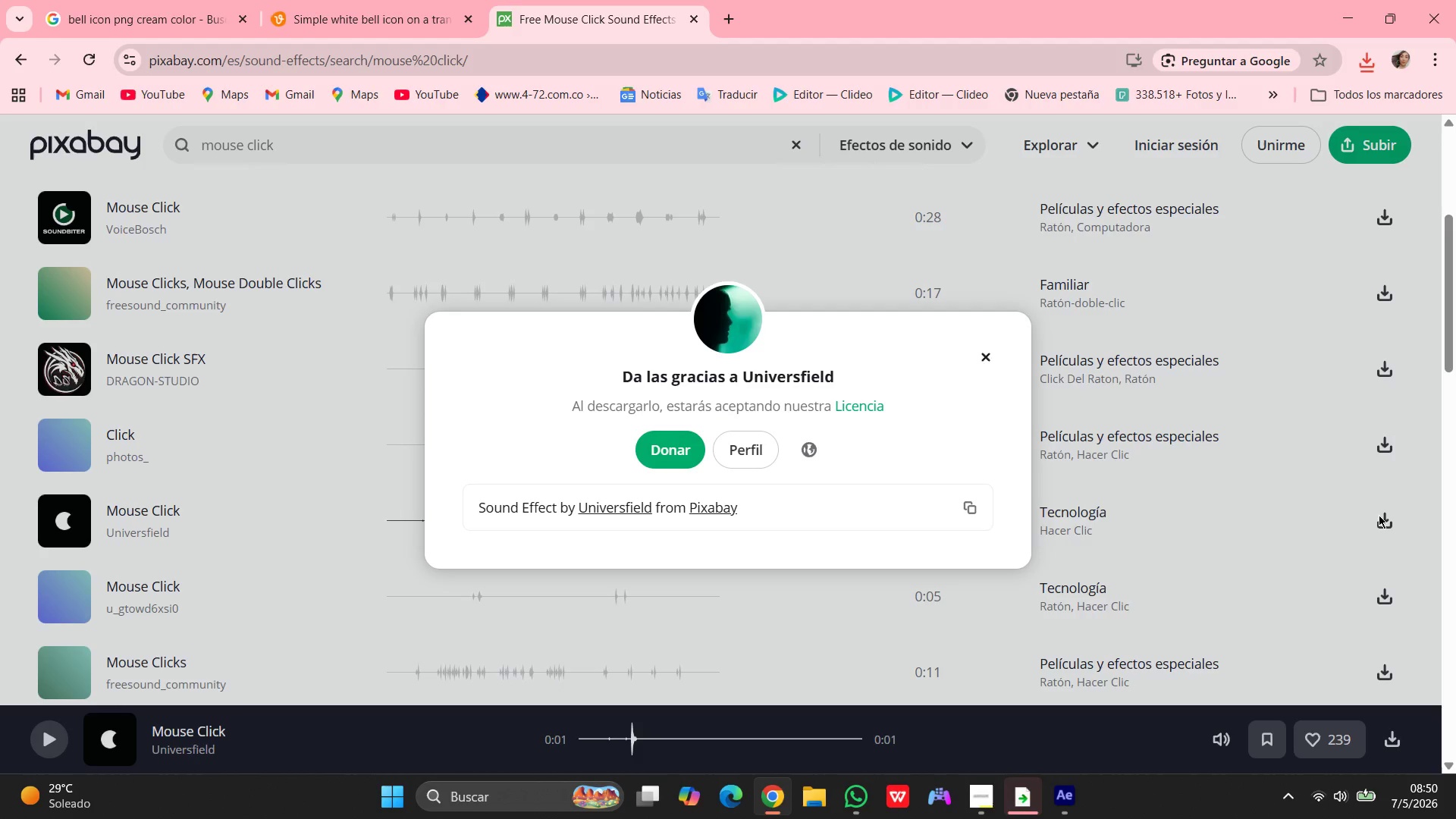 
left_click([988, 348])
 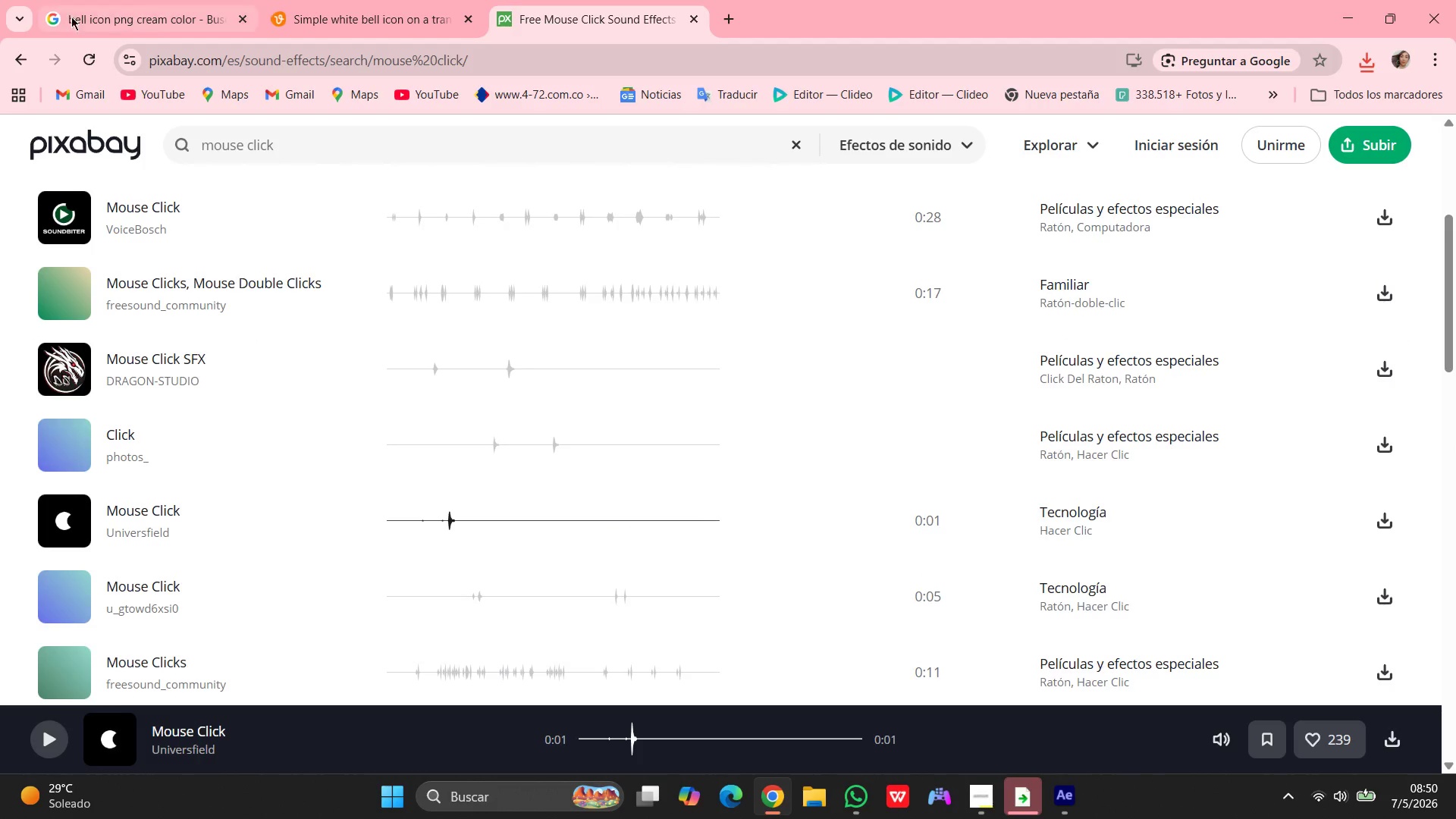 
scroll: coordinate [565, 271], scroll_direction: up, amount: 20.0
 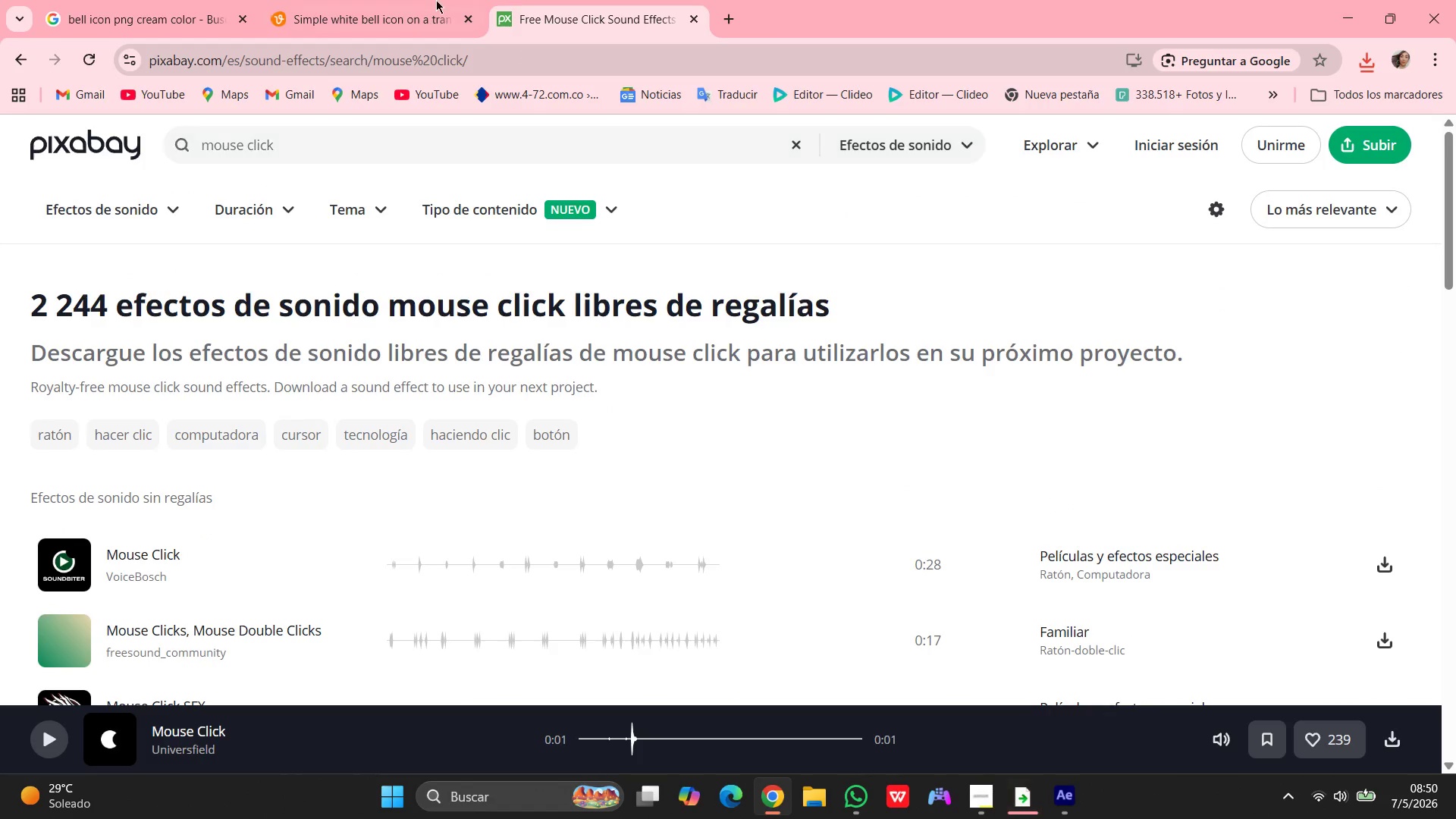 
left_click([579, 0])
 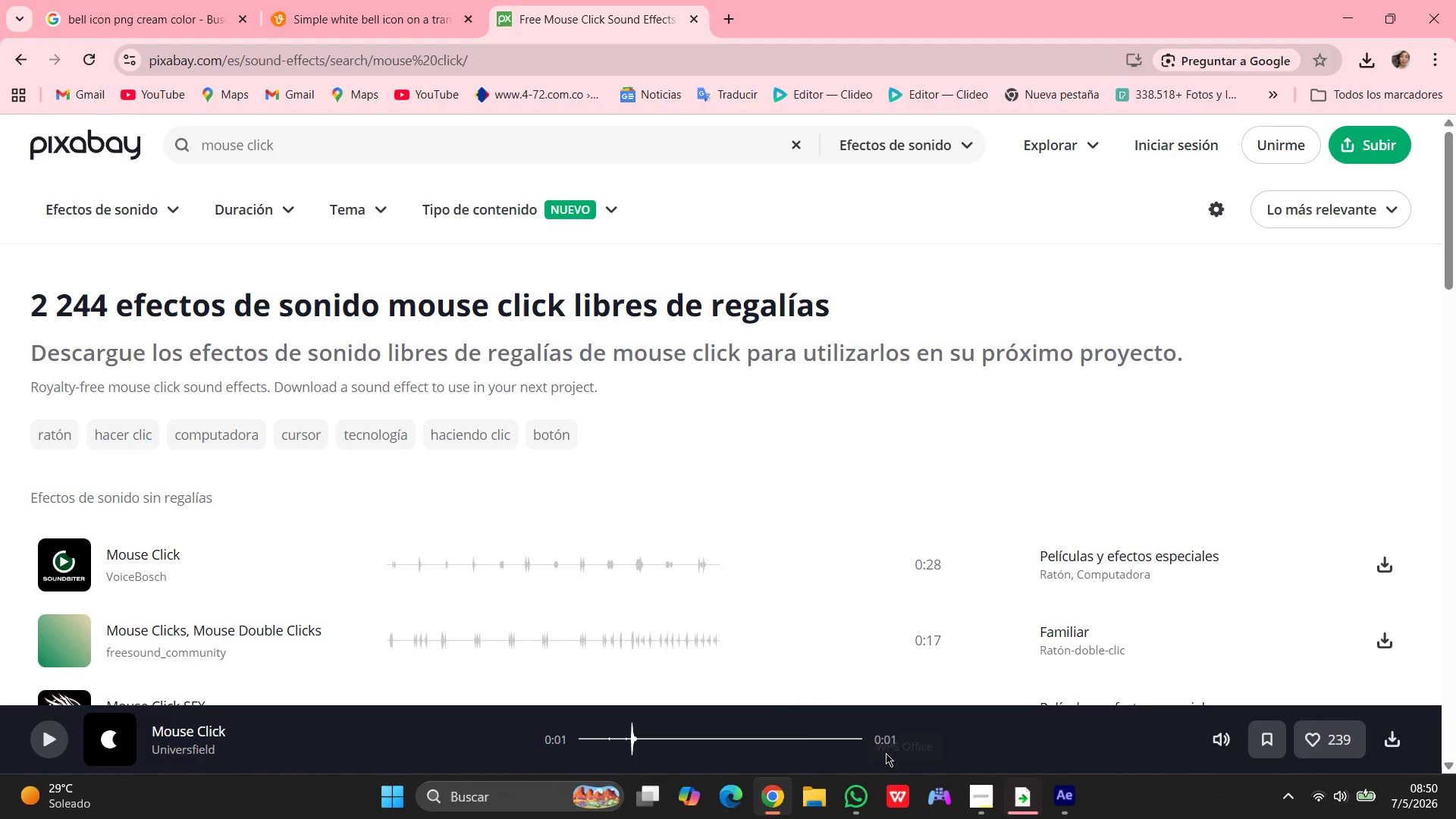 
wait(24.03)
 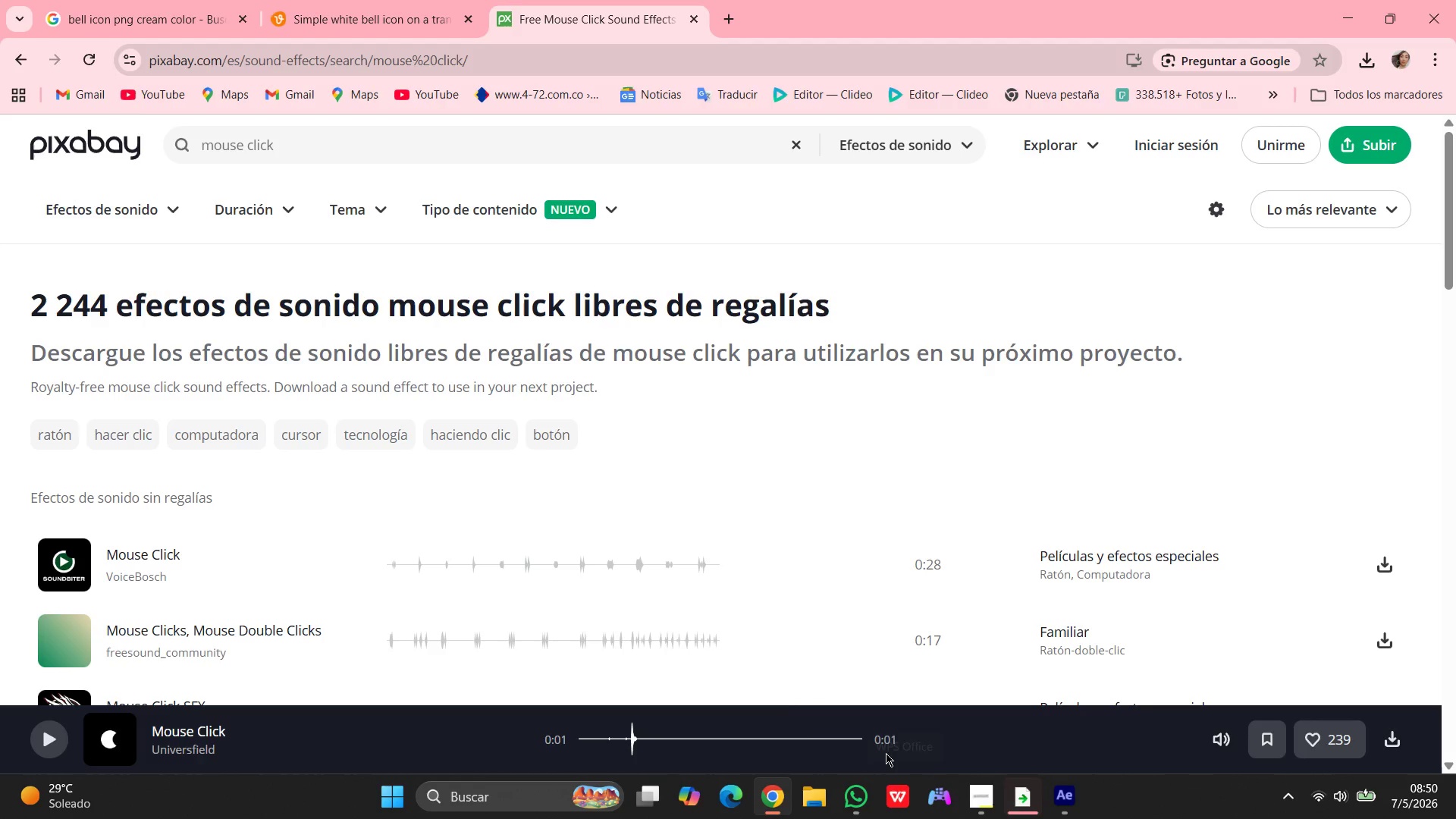 
mouse_move([867, 776])
 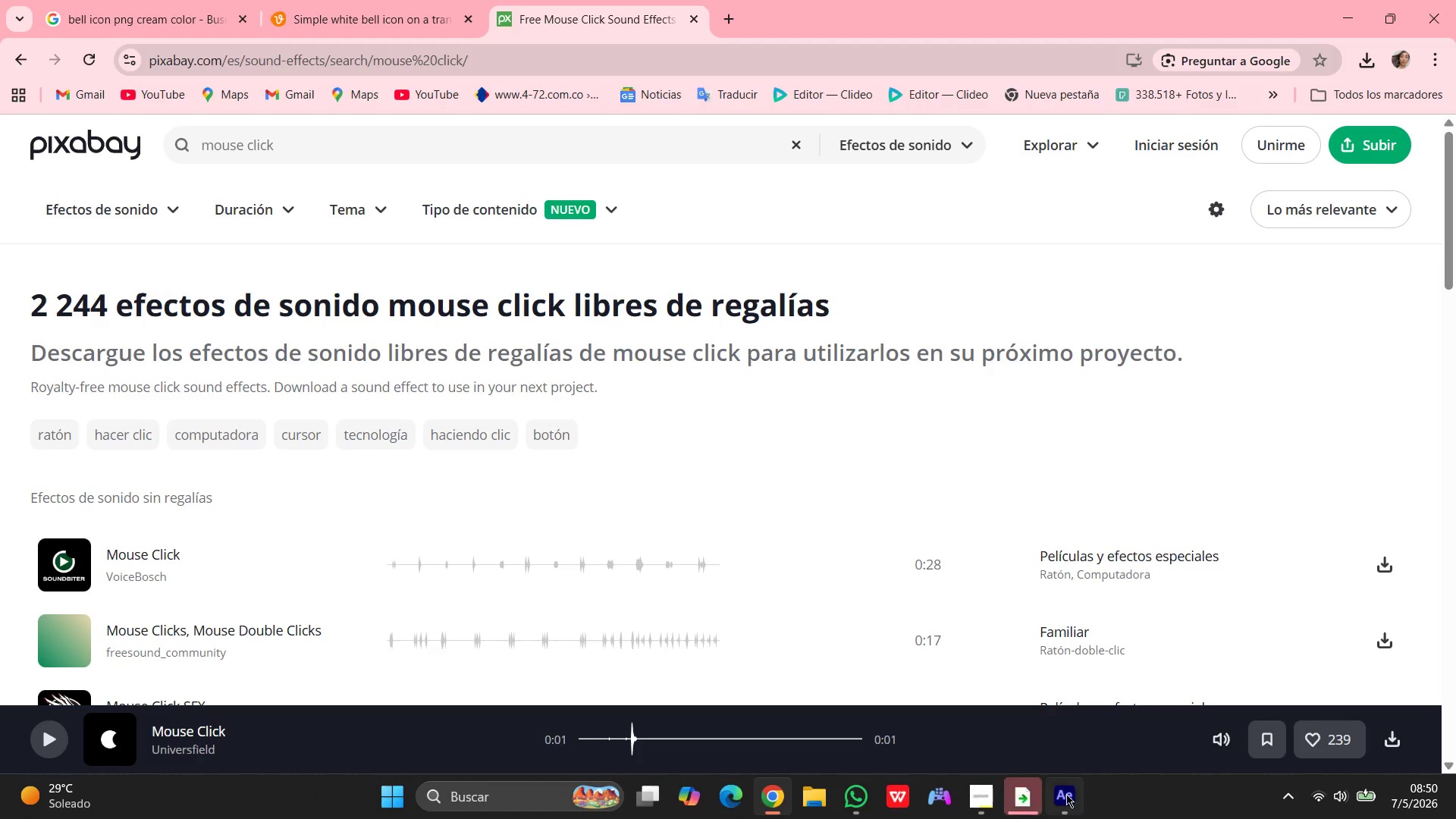 
left_click([1055, 812])
 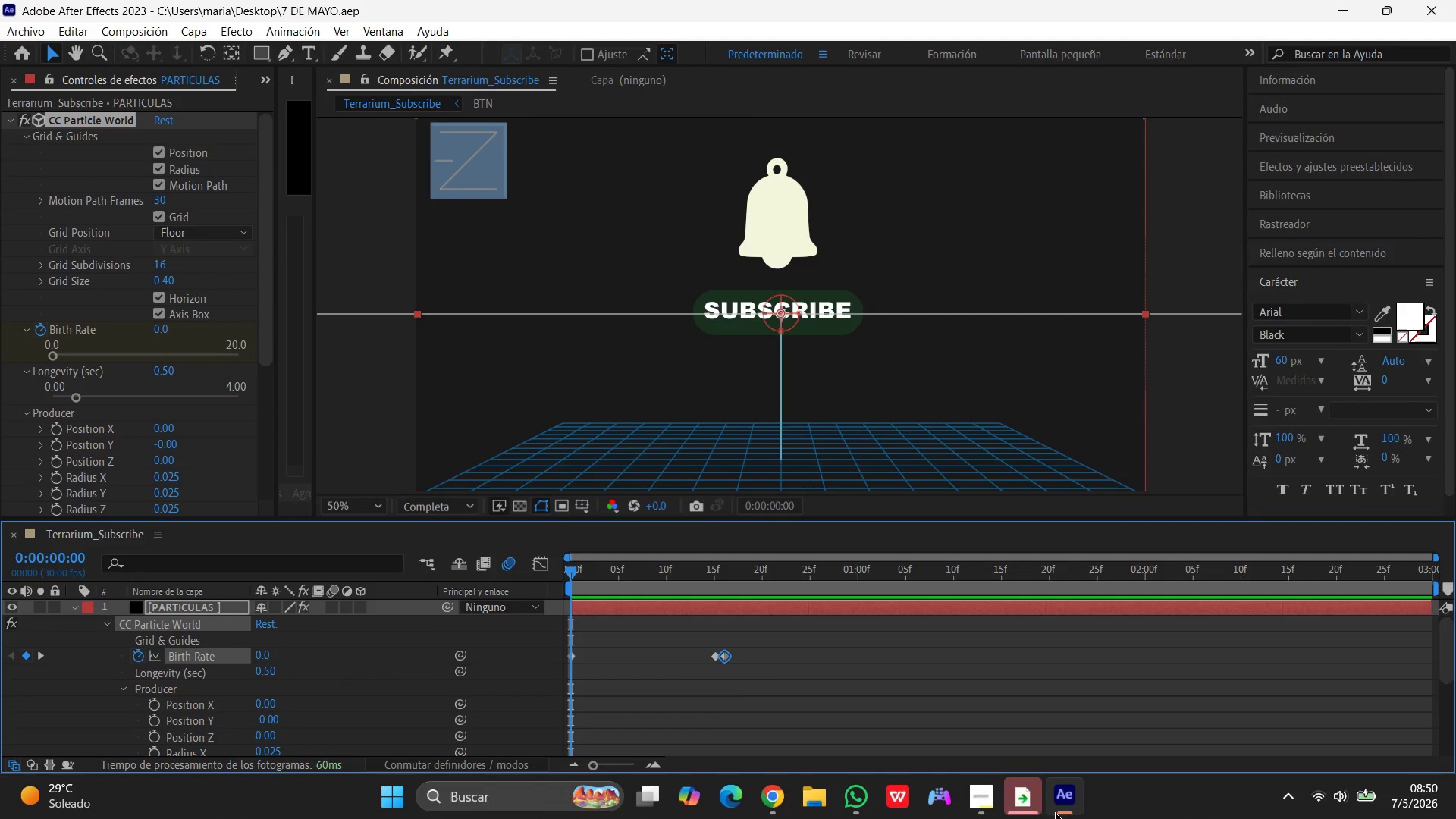 
left_click([1055, 811])
 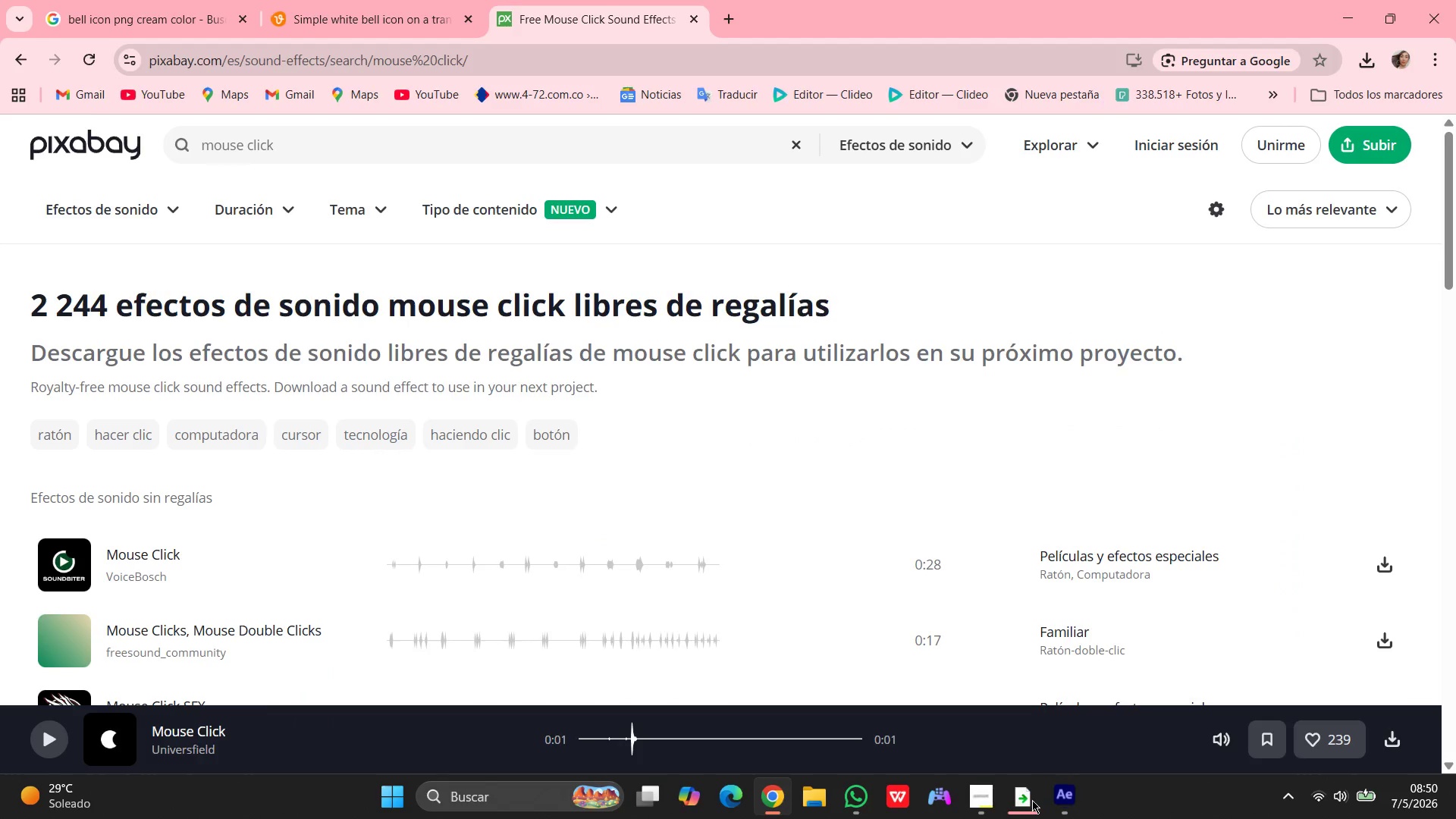 
left_click([1031, 800])
 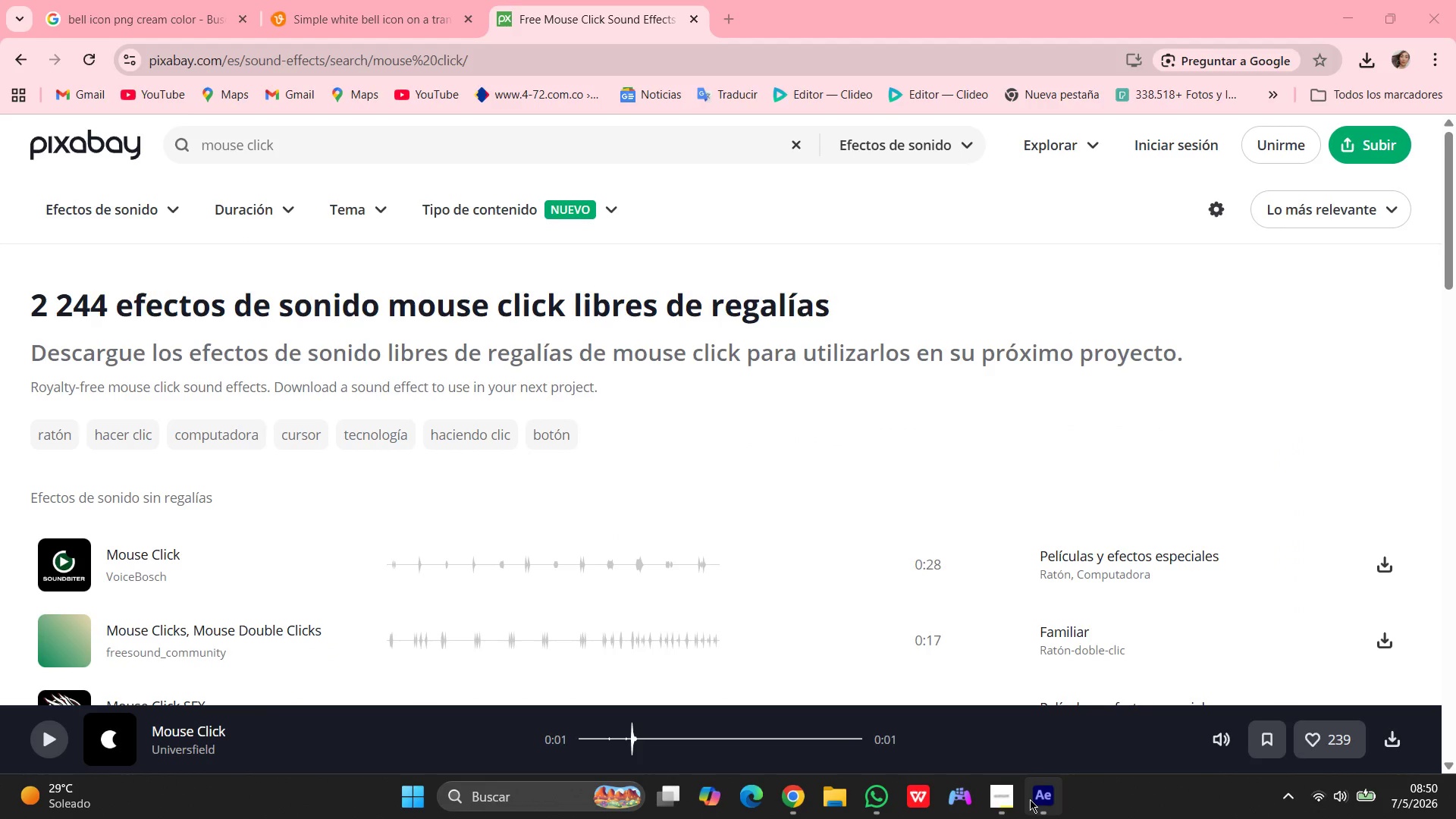 
left_click([997, 799])